 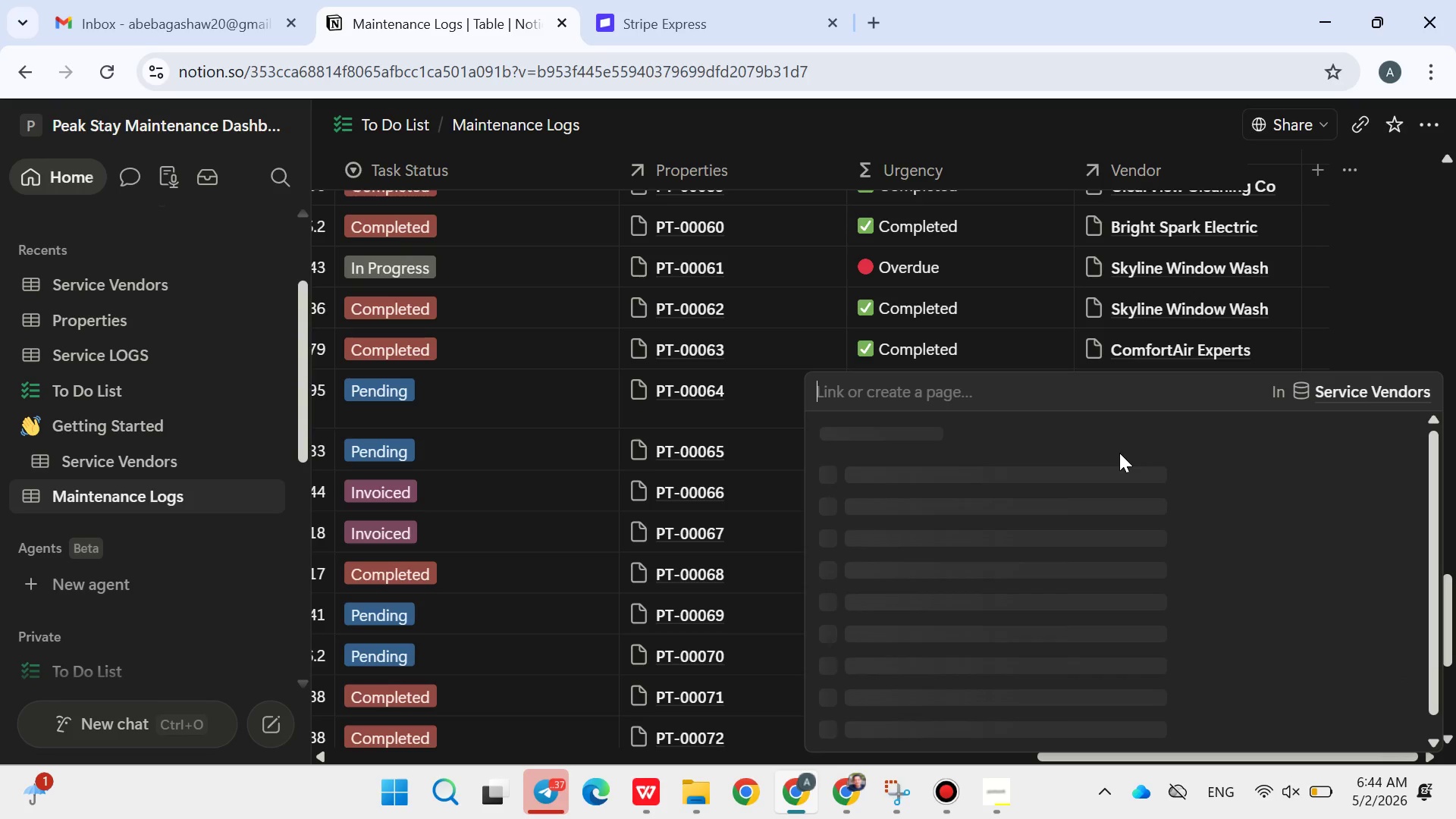 
left_click([1025, 522])
 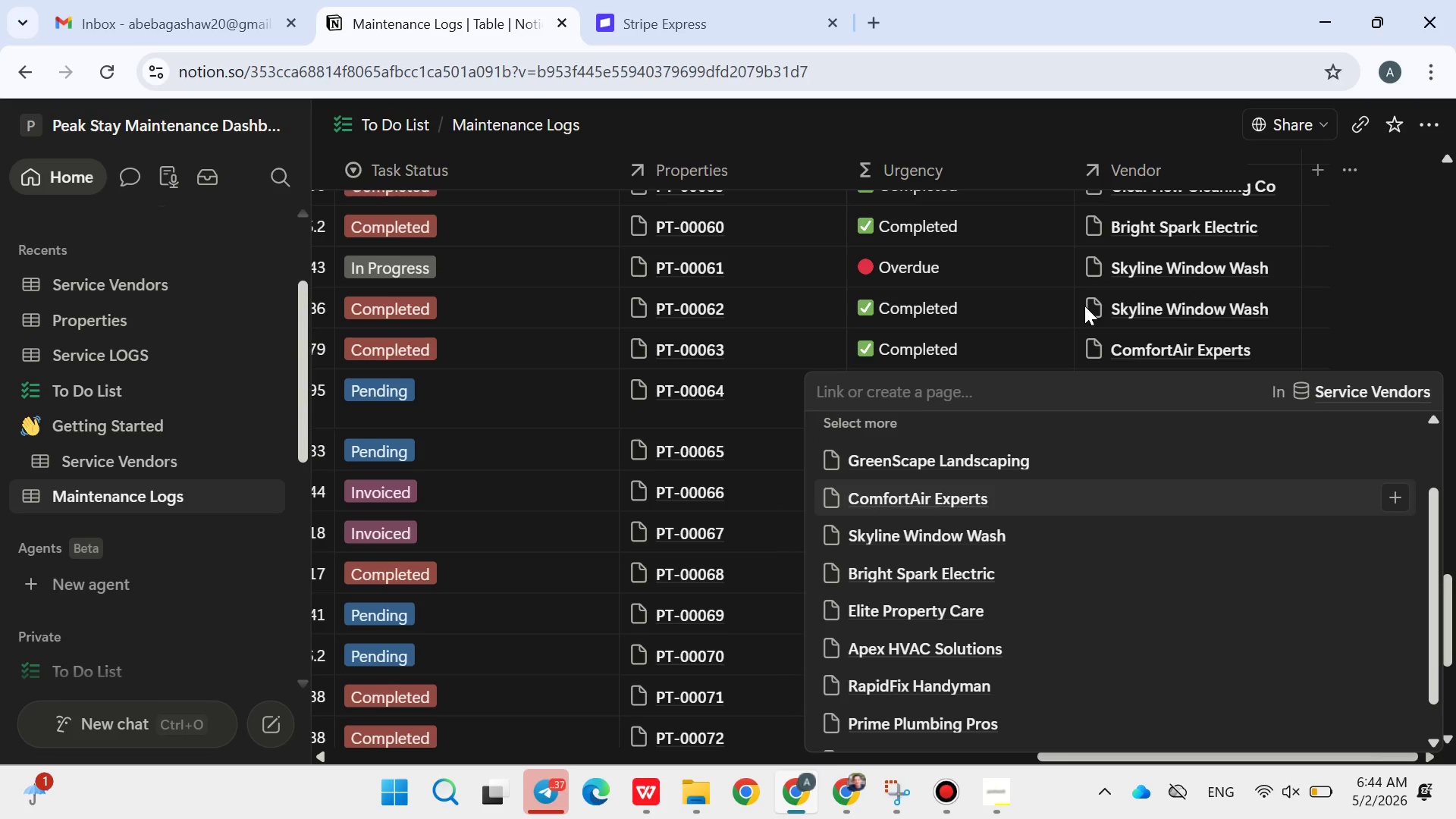 
left_click([1084, 306])
 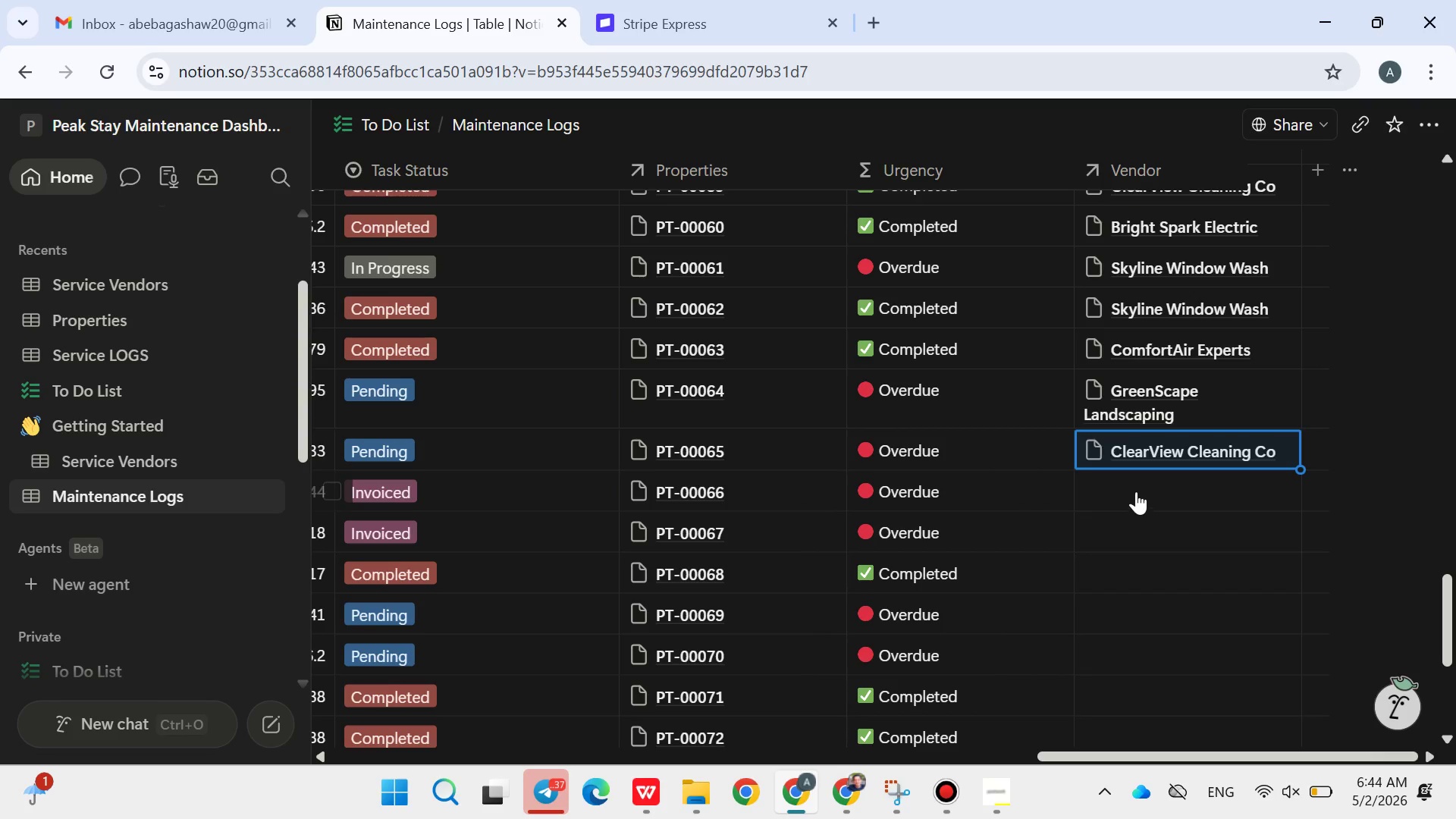 
left_click([1132, 489])
 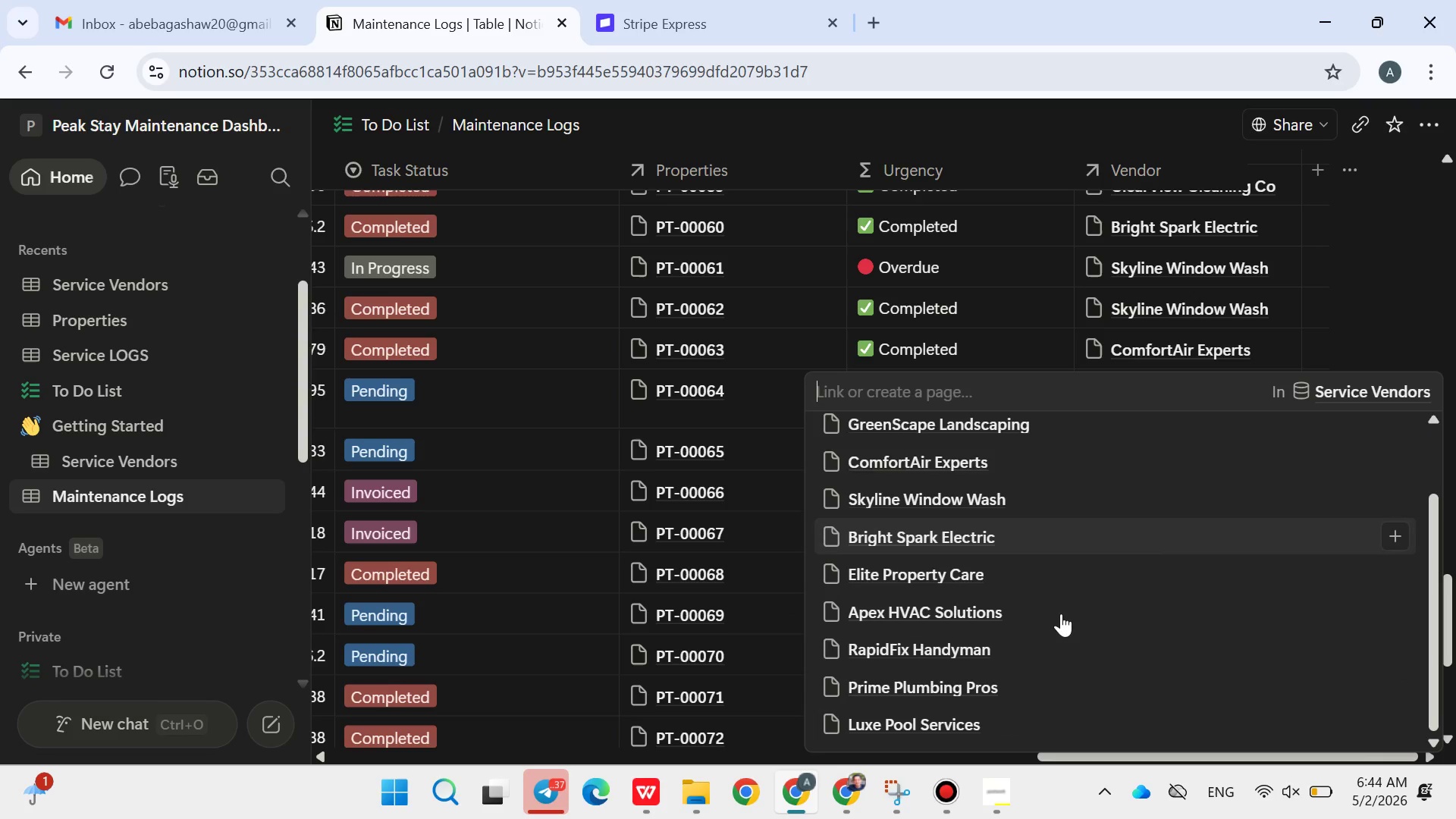 
left_click([992, 650])
 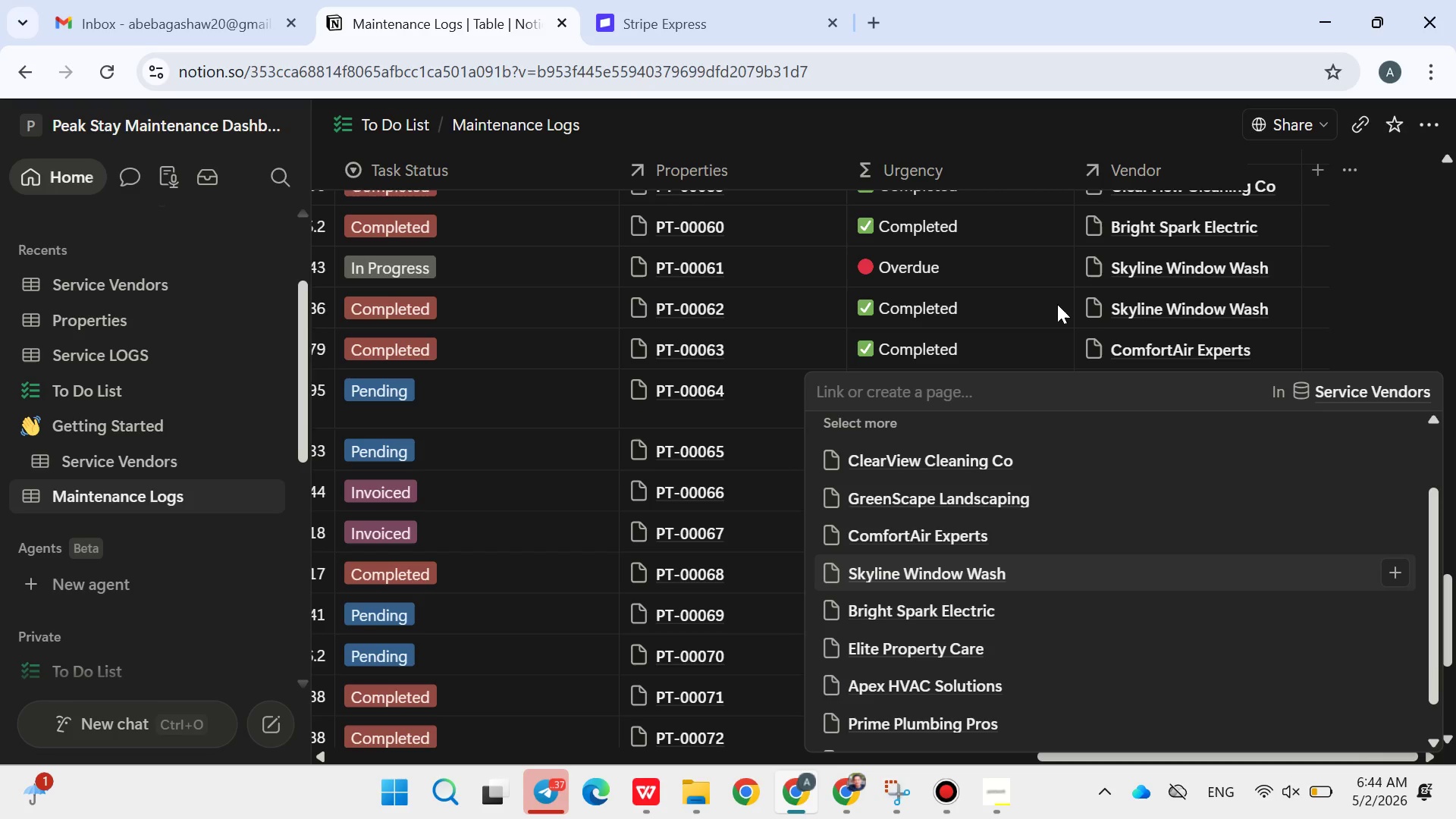 
left_click([1057, 304])
 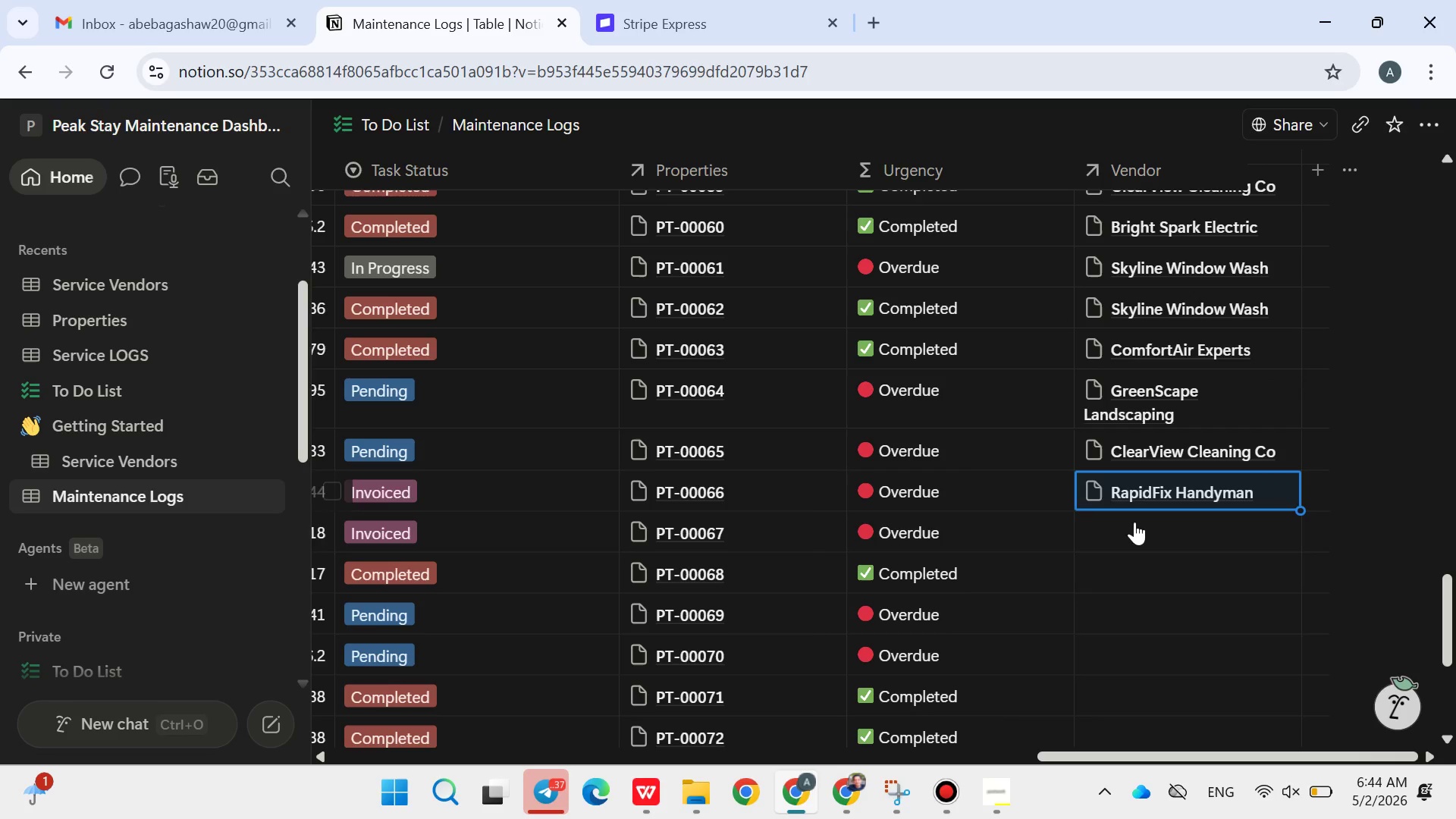 
left_click([1134, 522])
 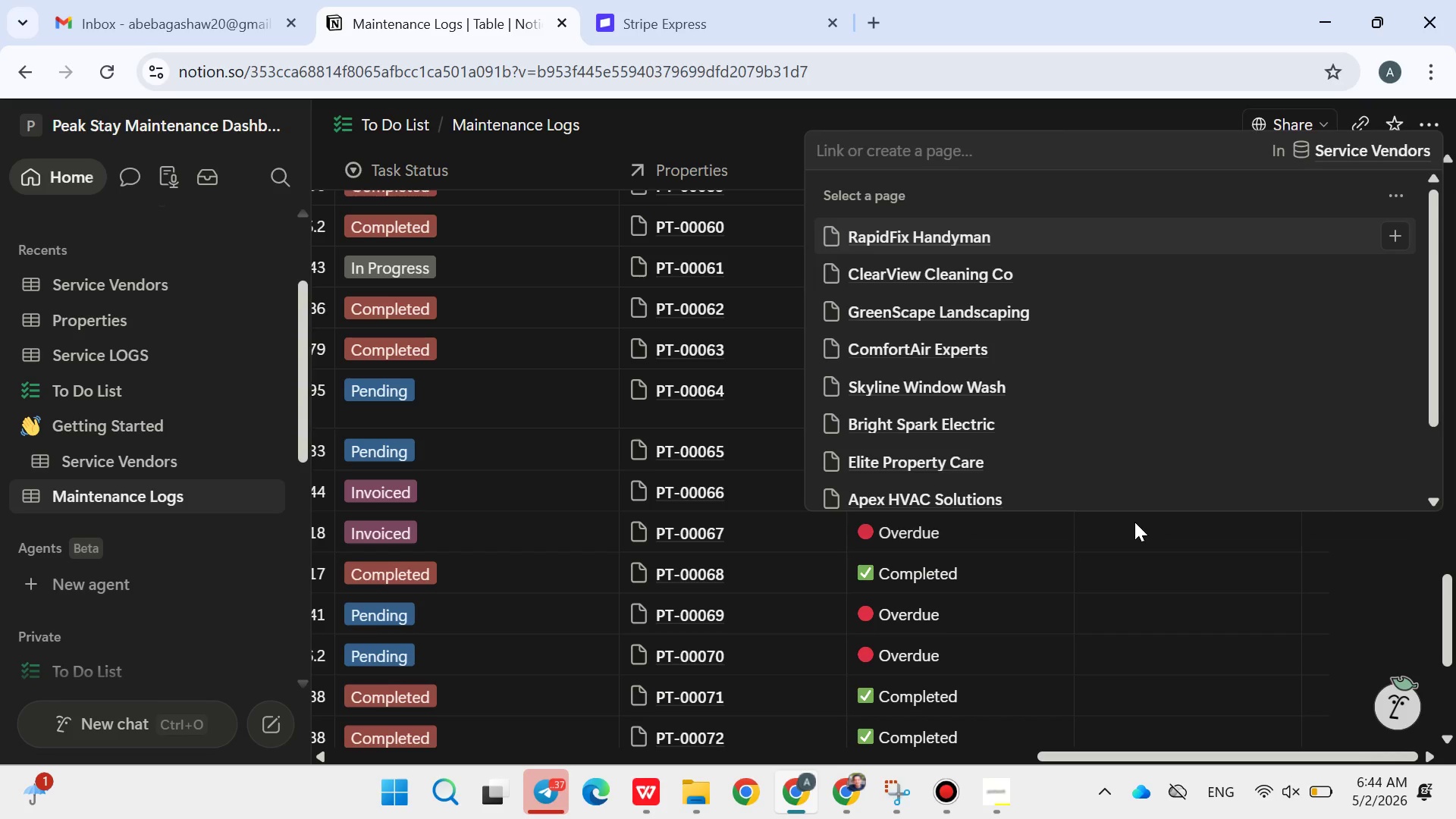 
wait(19.09)
 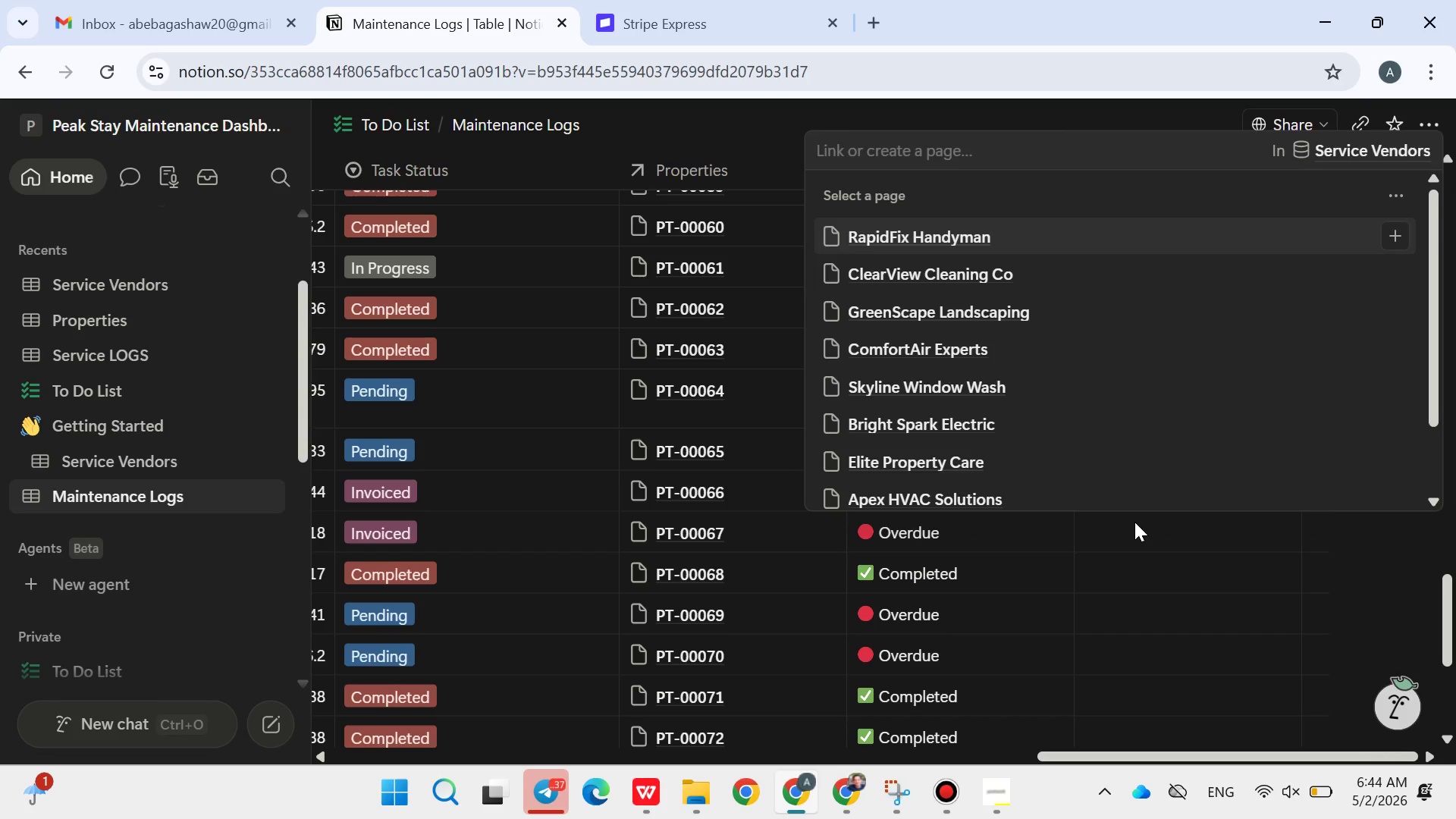 
left_click([1053, 406])
 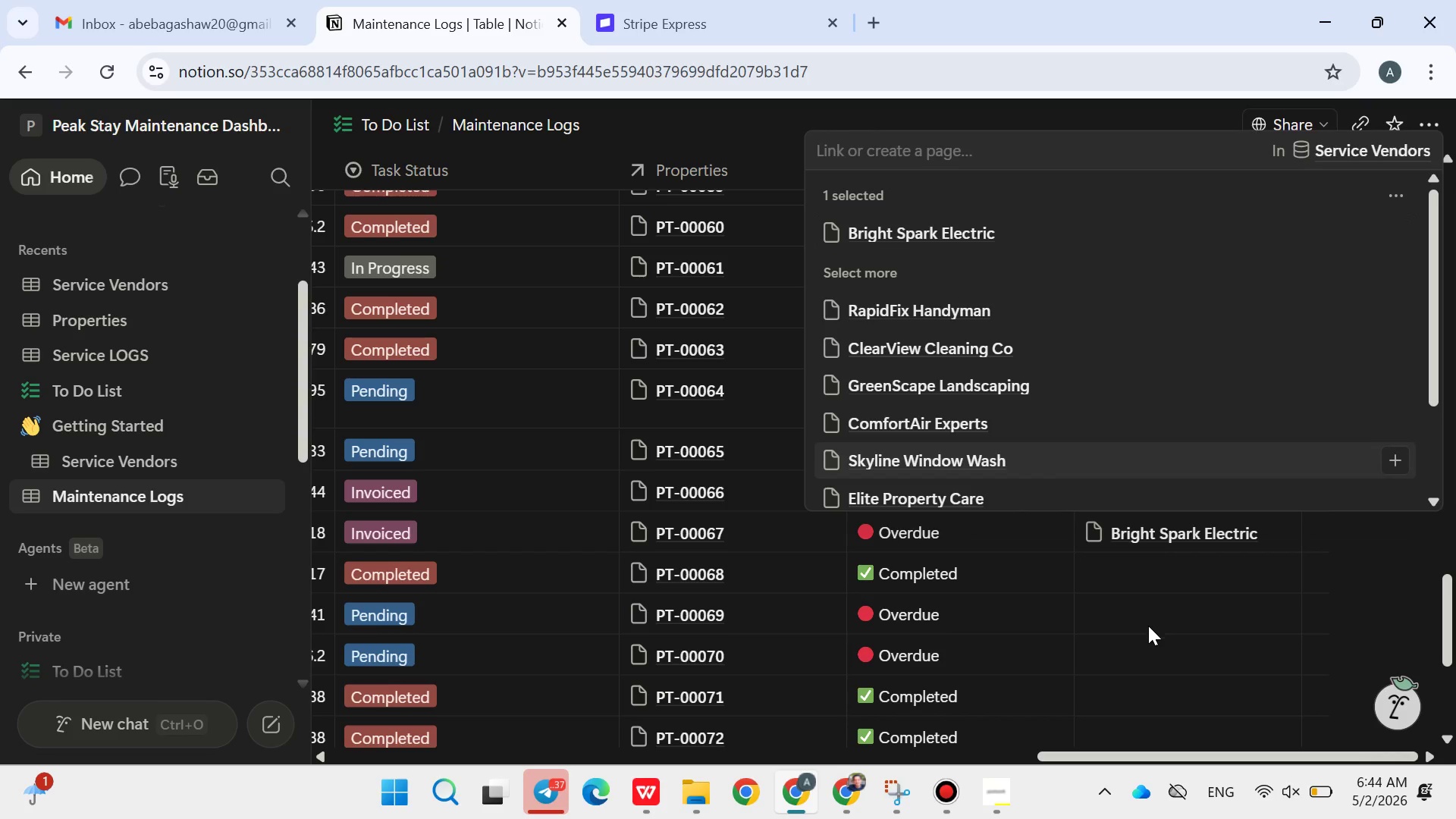 
left_click([1148, 626])
 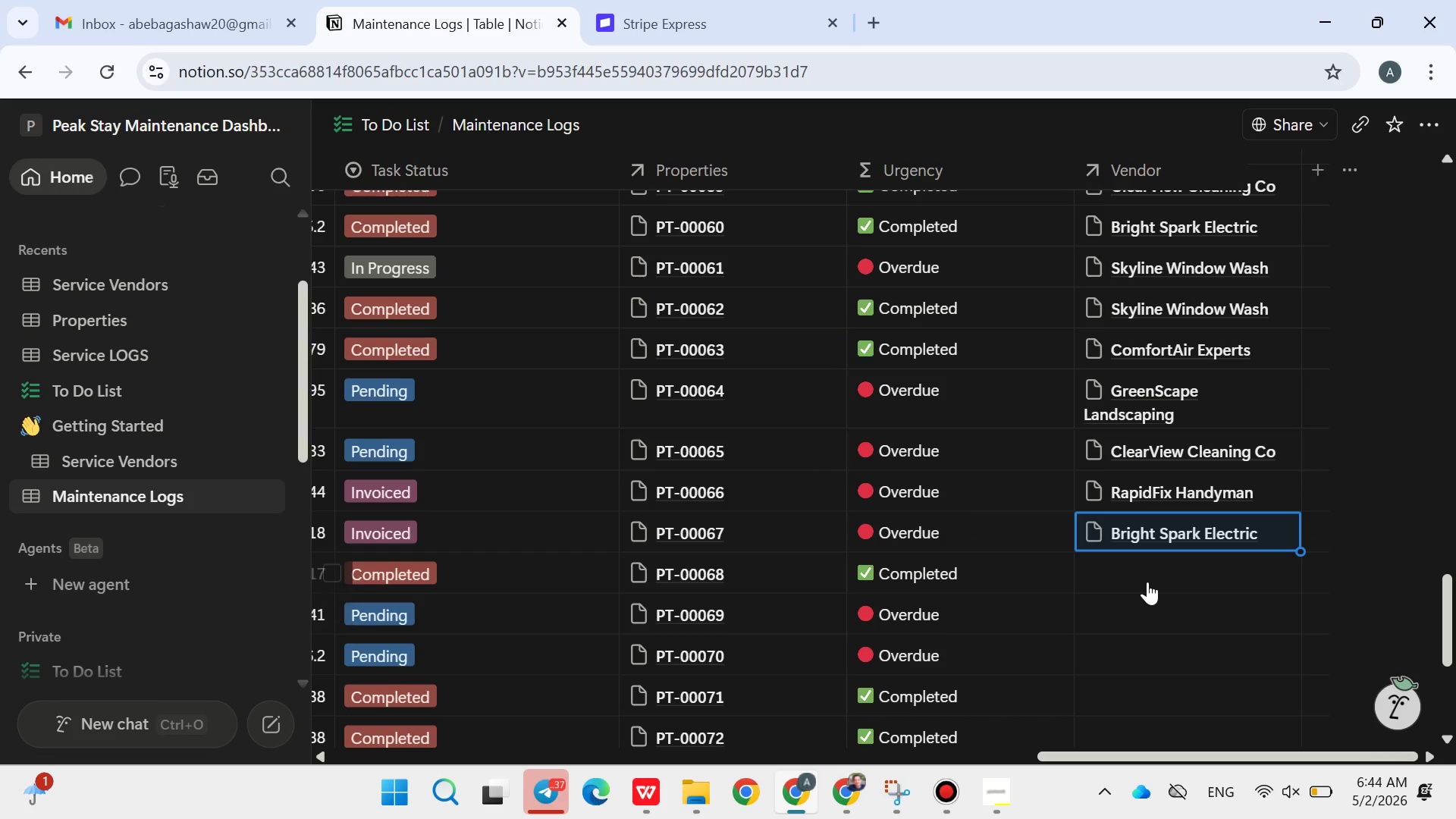 
left_click([1147, 582])
 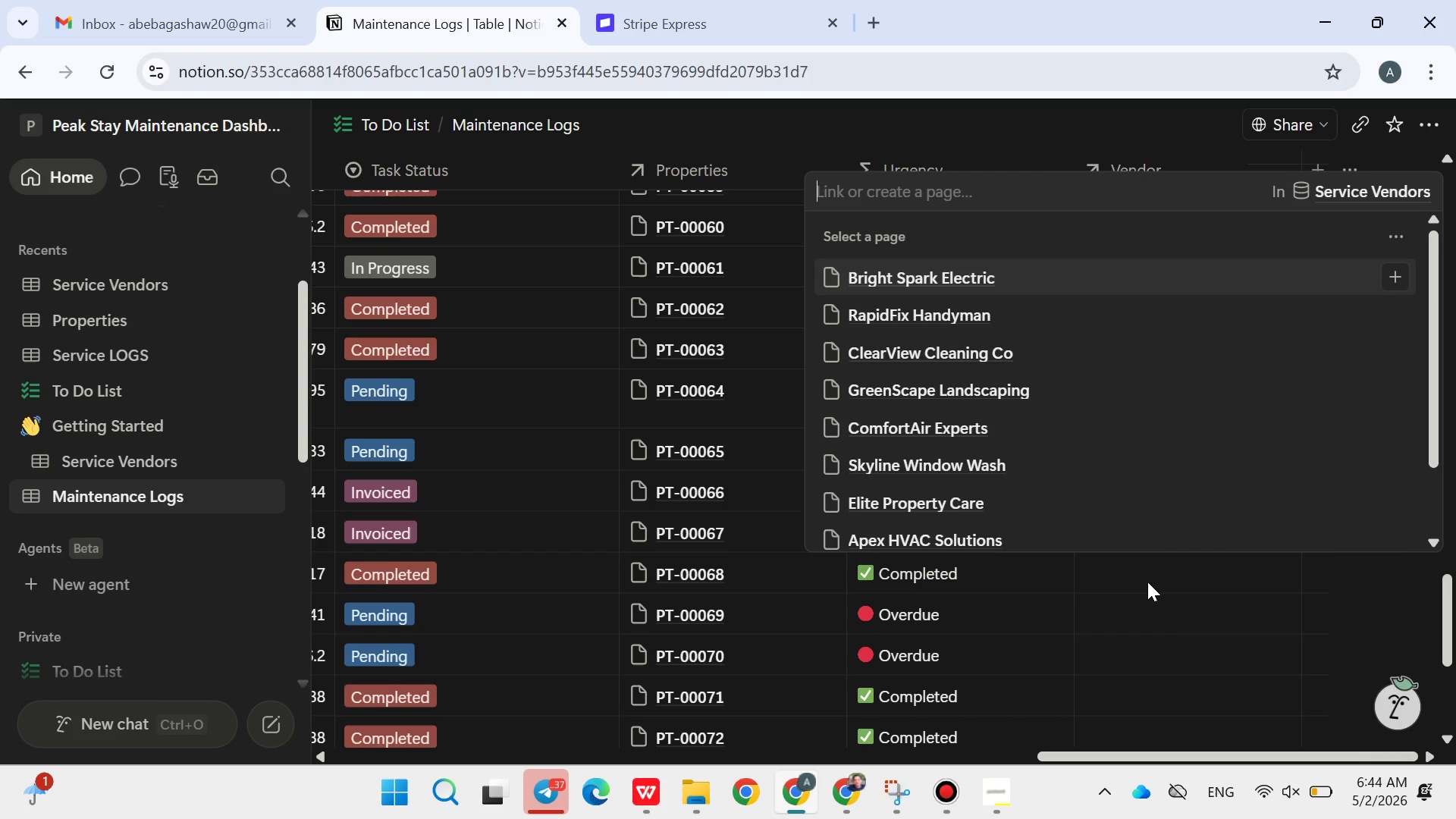 
wait(8.62)
 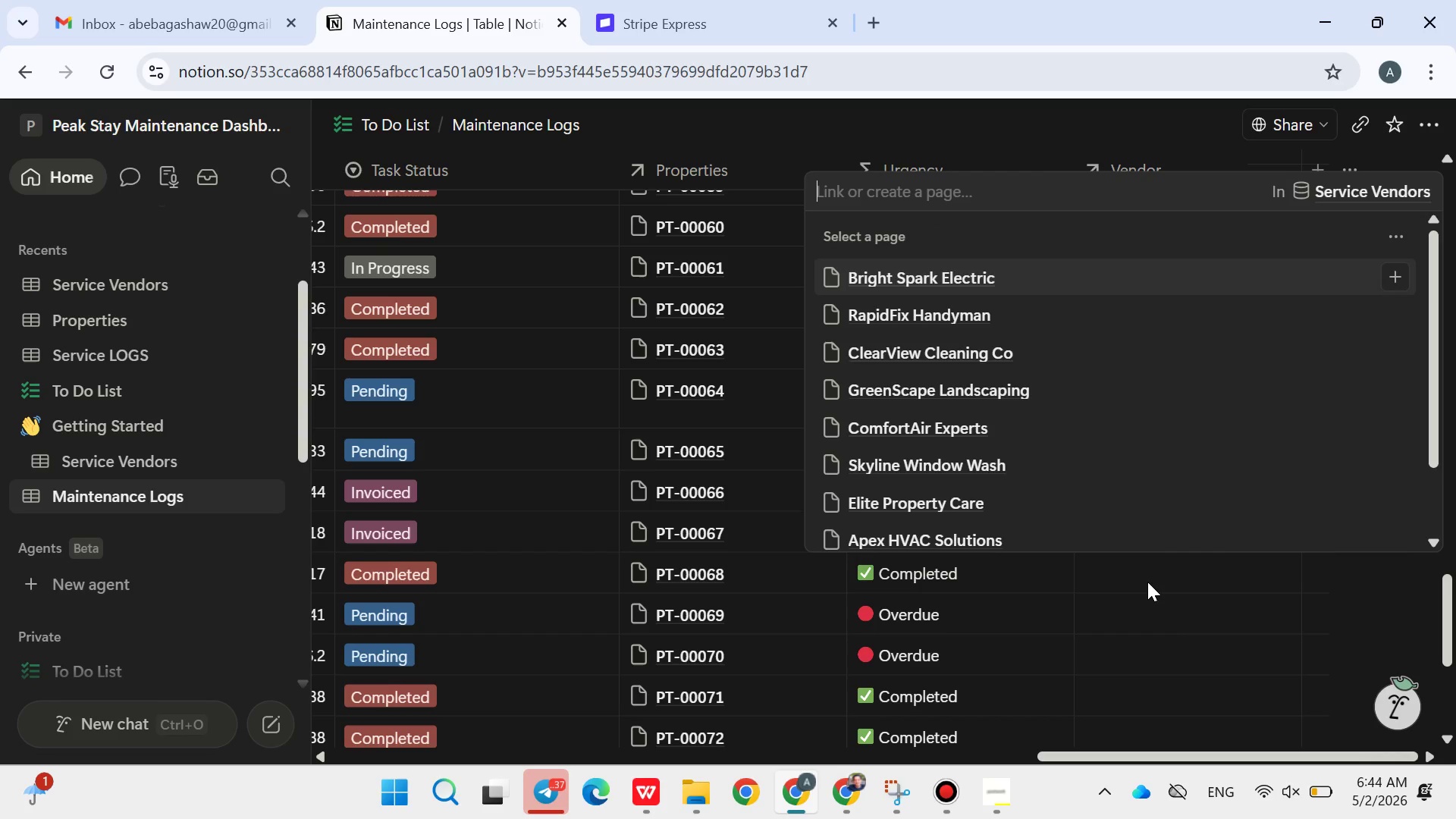 
left_click([1114, 597])
 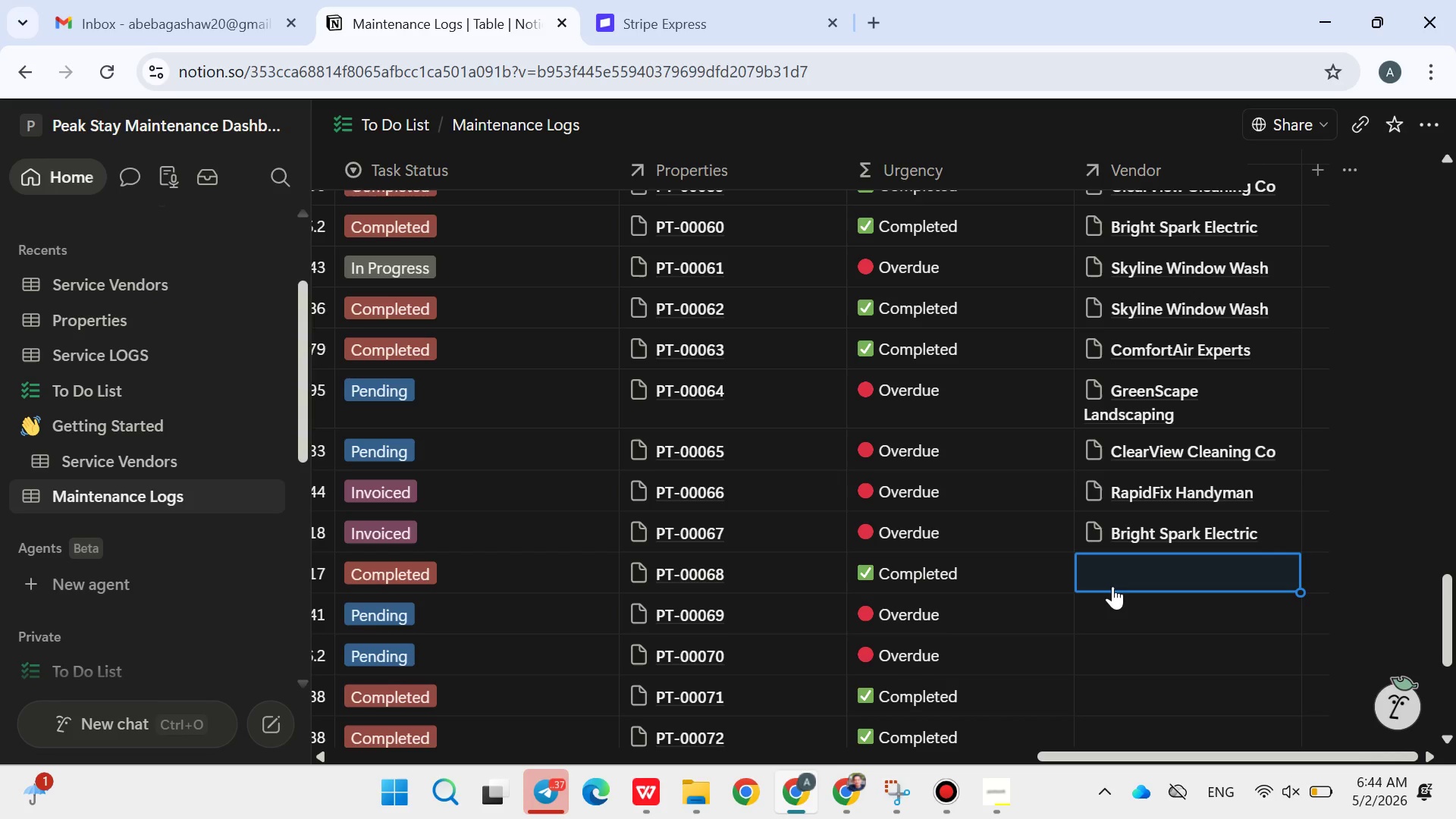 
left_click([1112, 581])
 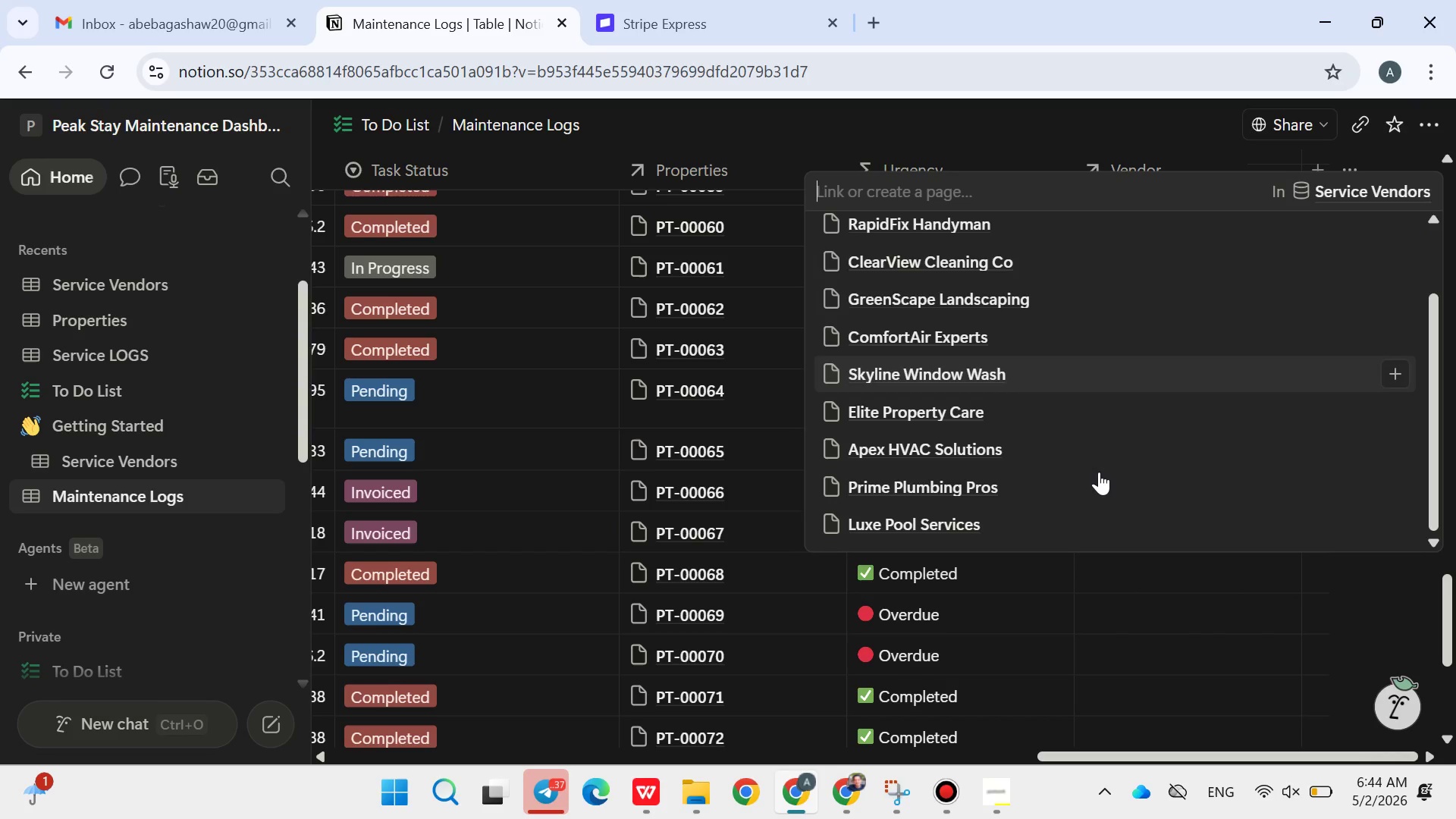 
left_click([1034, 484])
 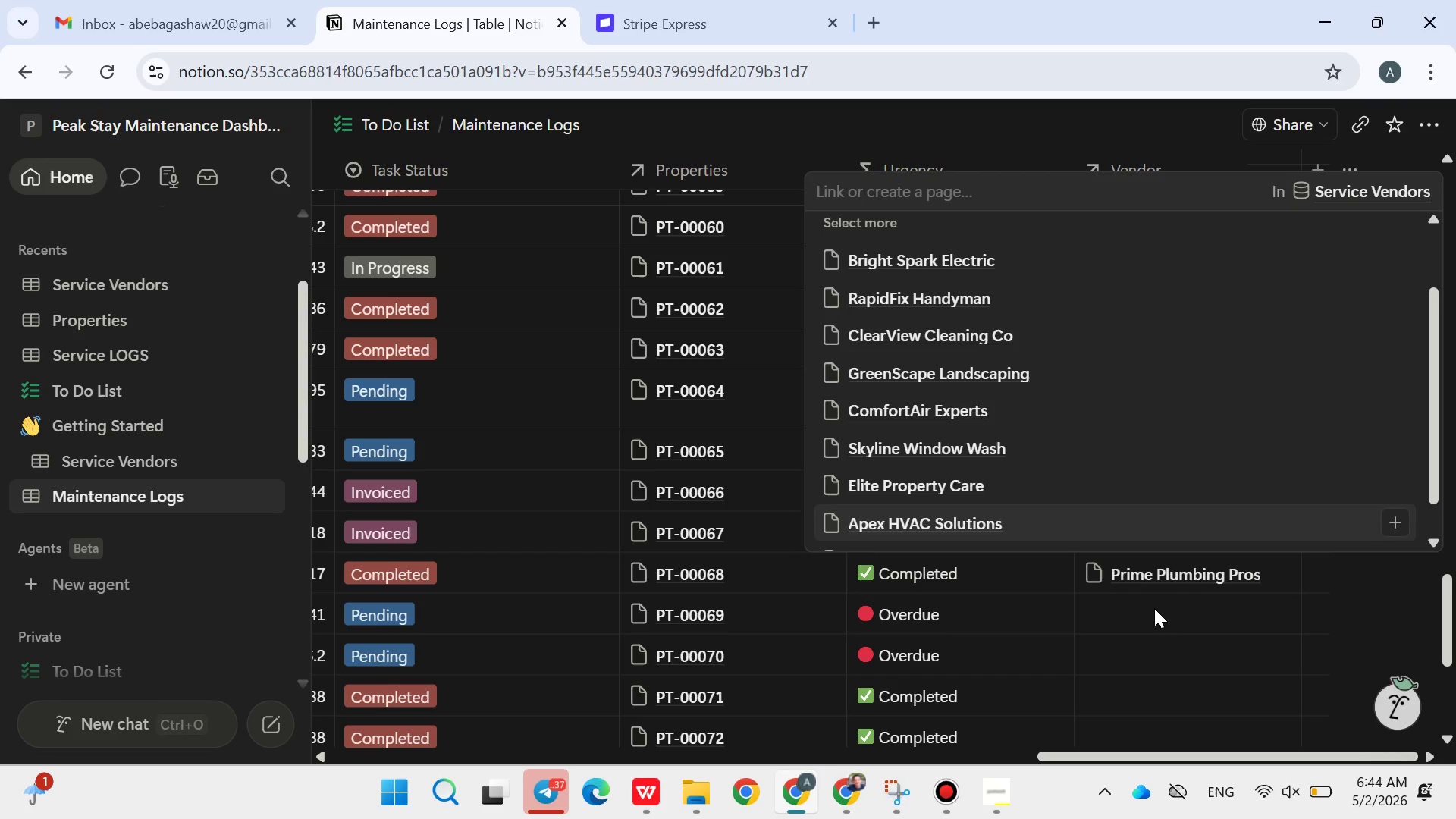 
left_click([1154, 608])
 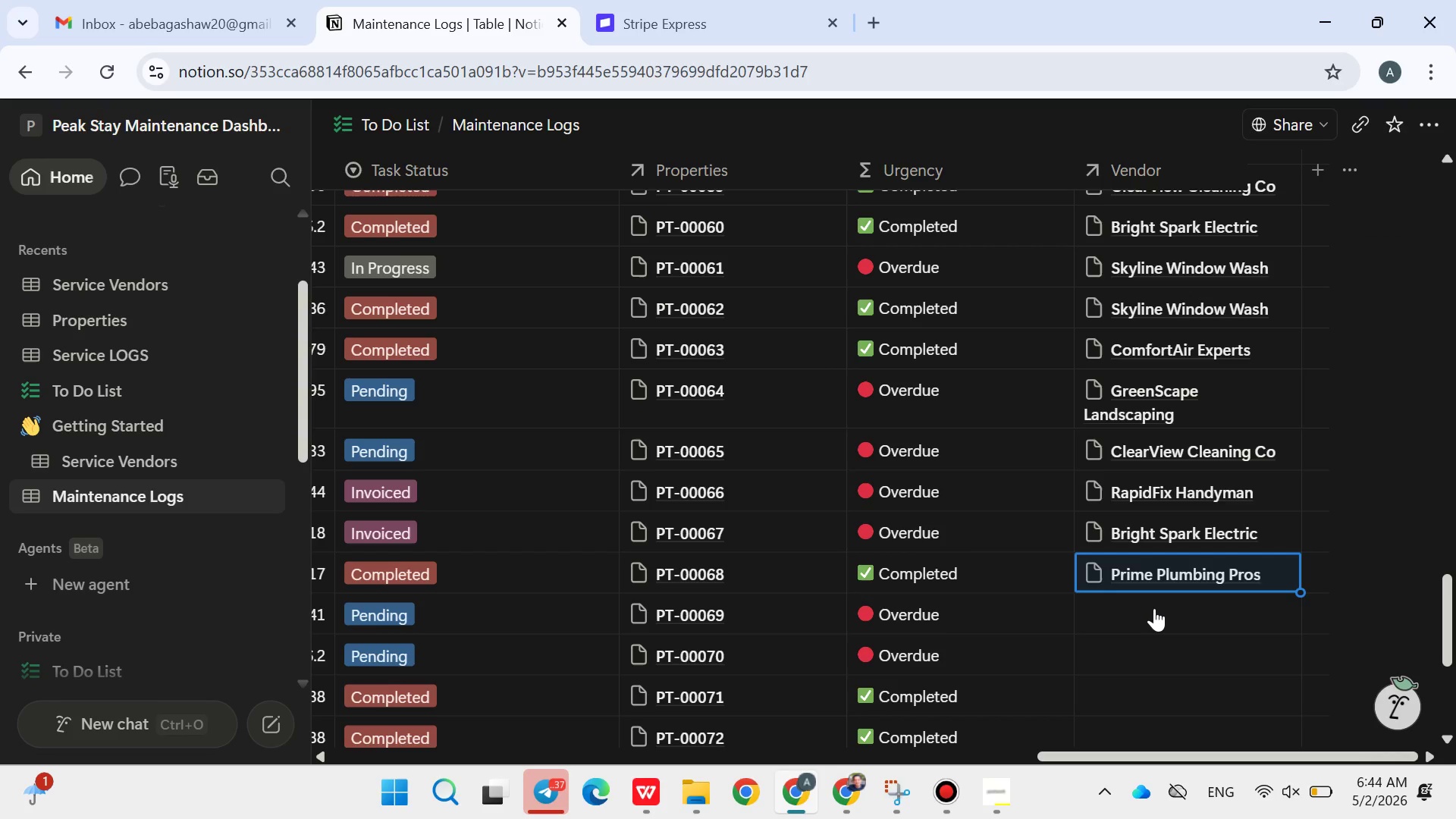 
left_click([1154, 608])
 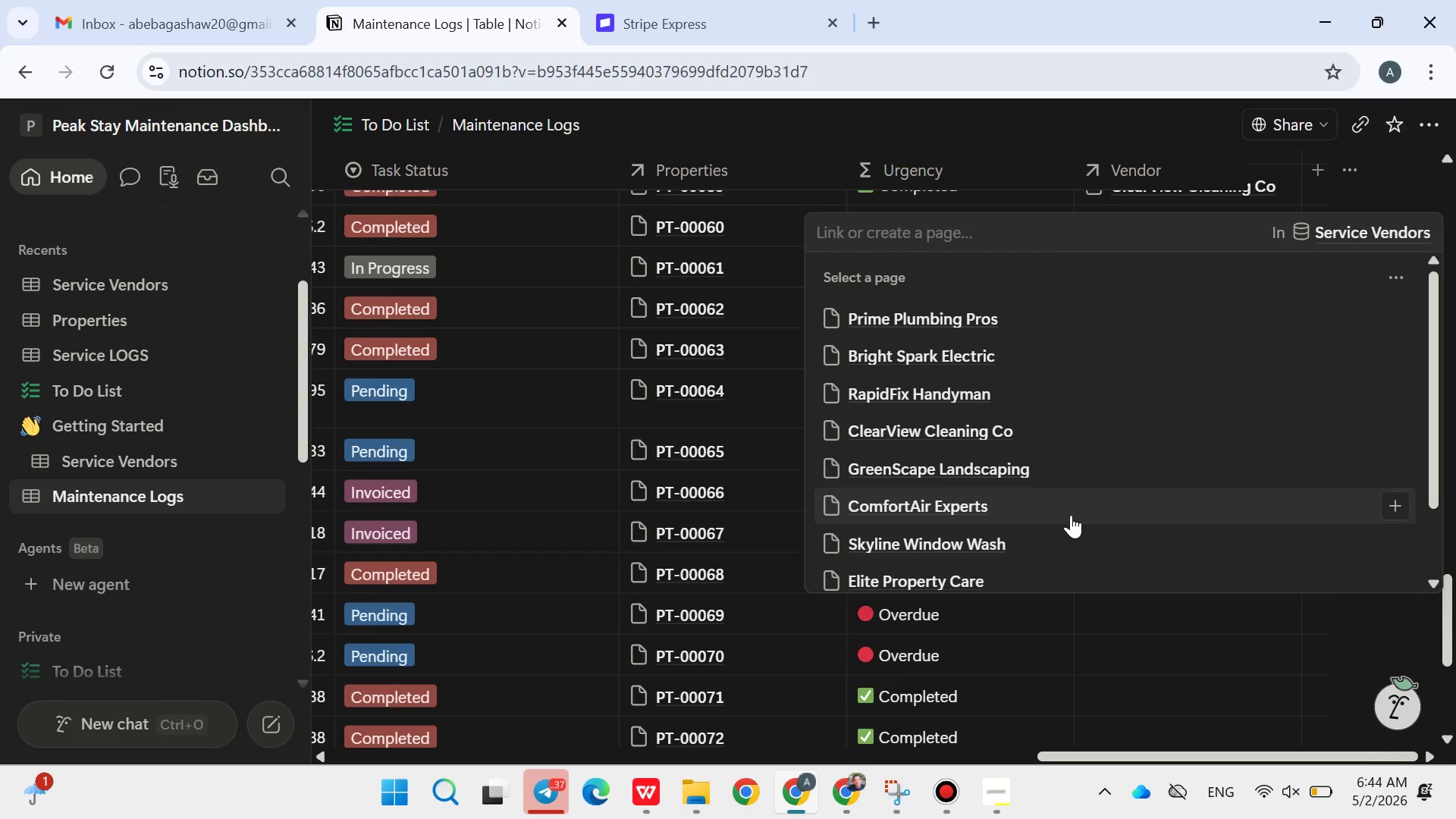 
left_click([1046, 471])
 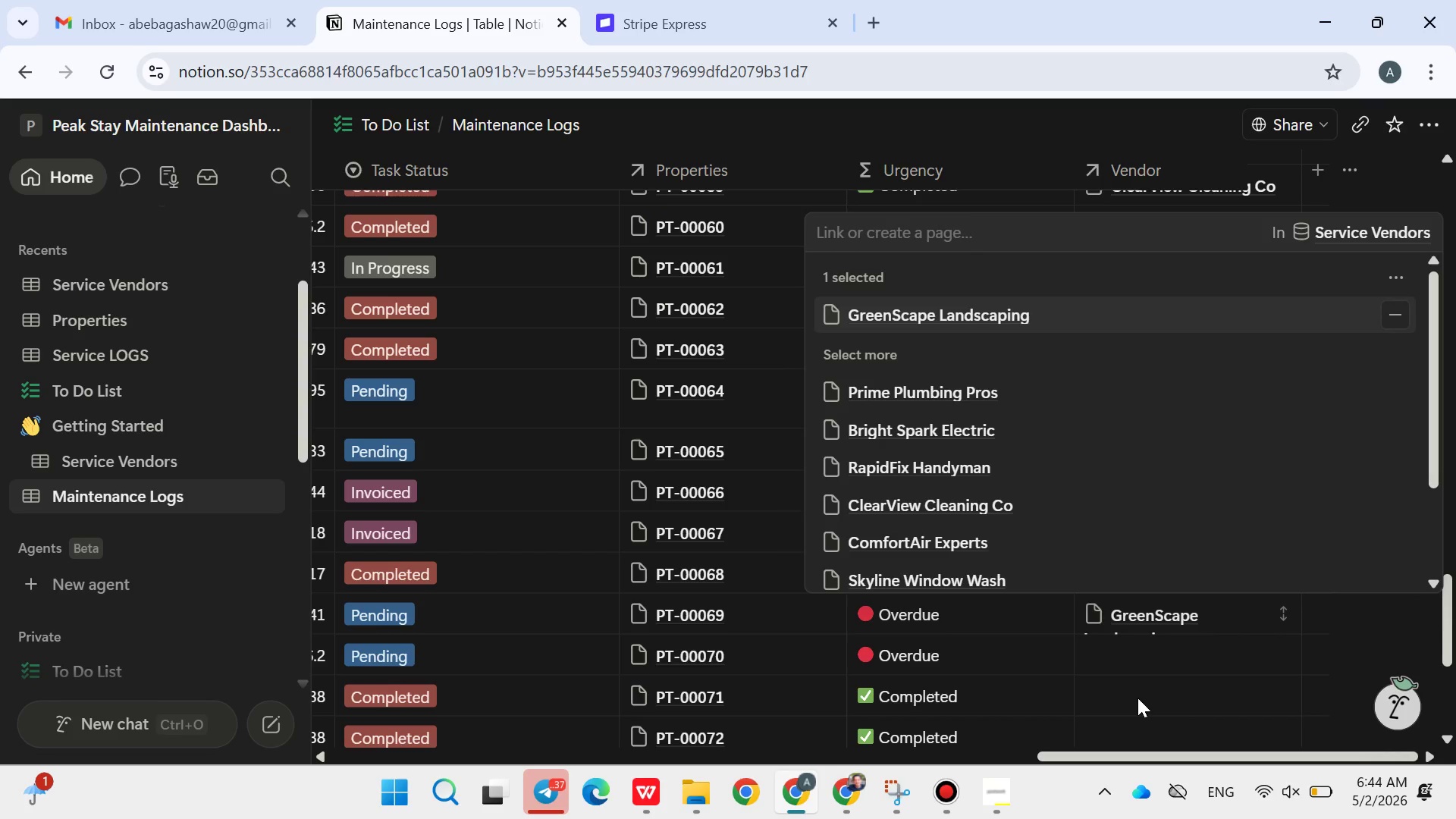 
left_click([1138, 698])
 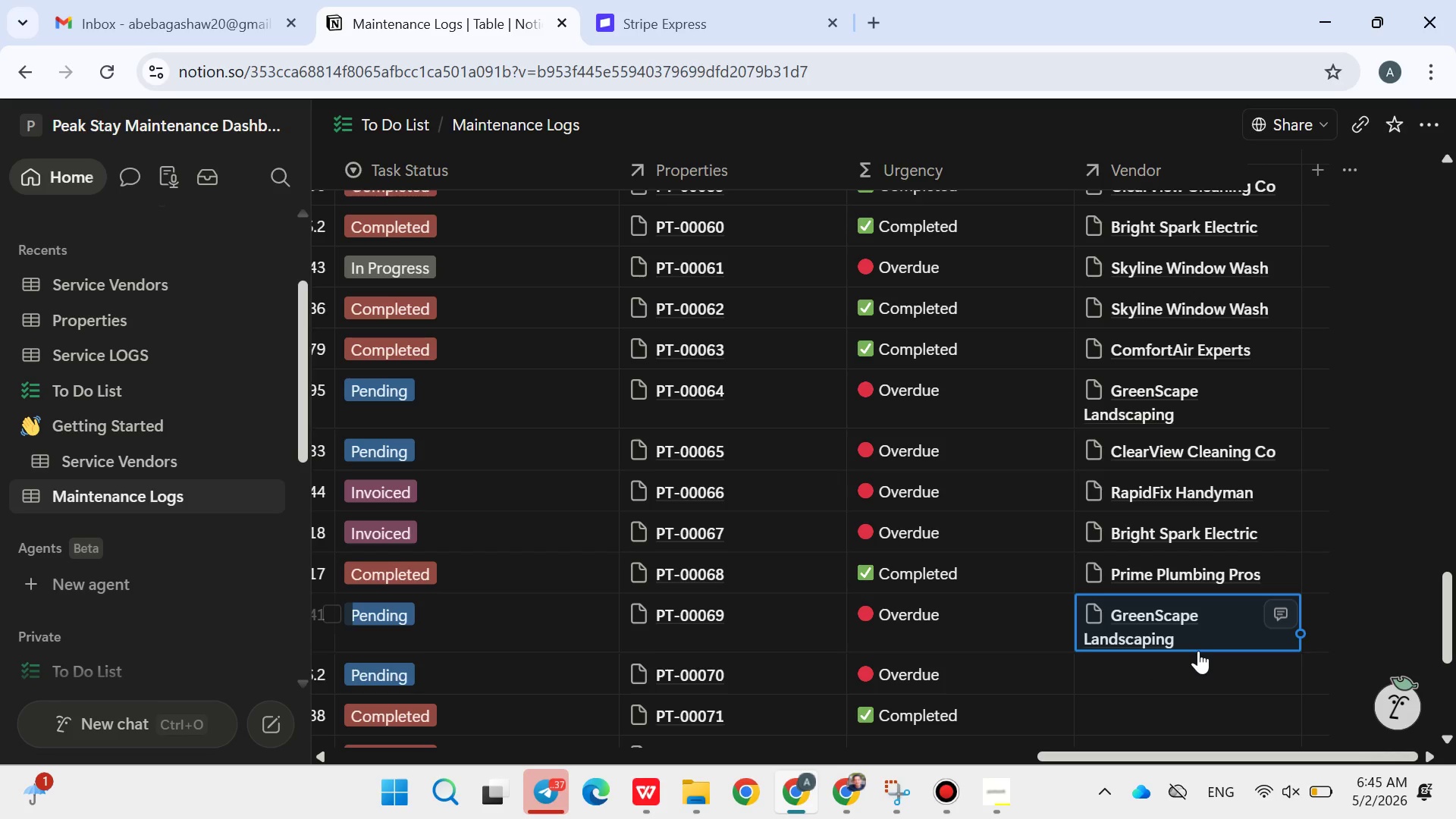 
left_click([1177, 675])
 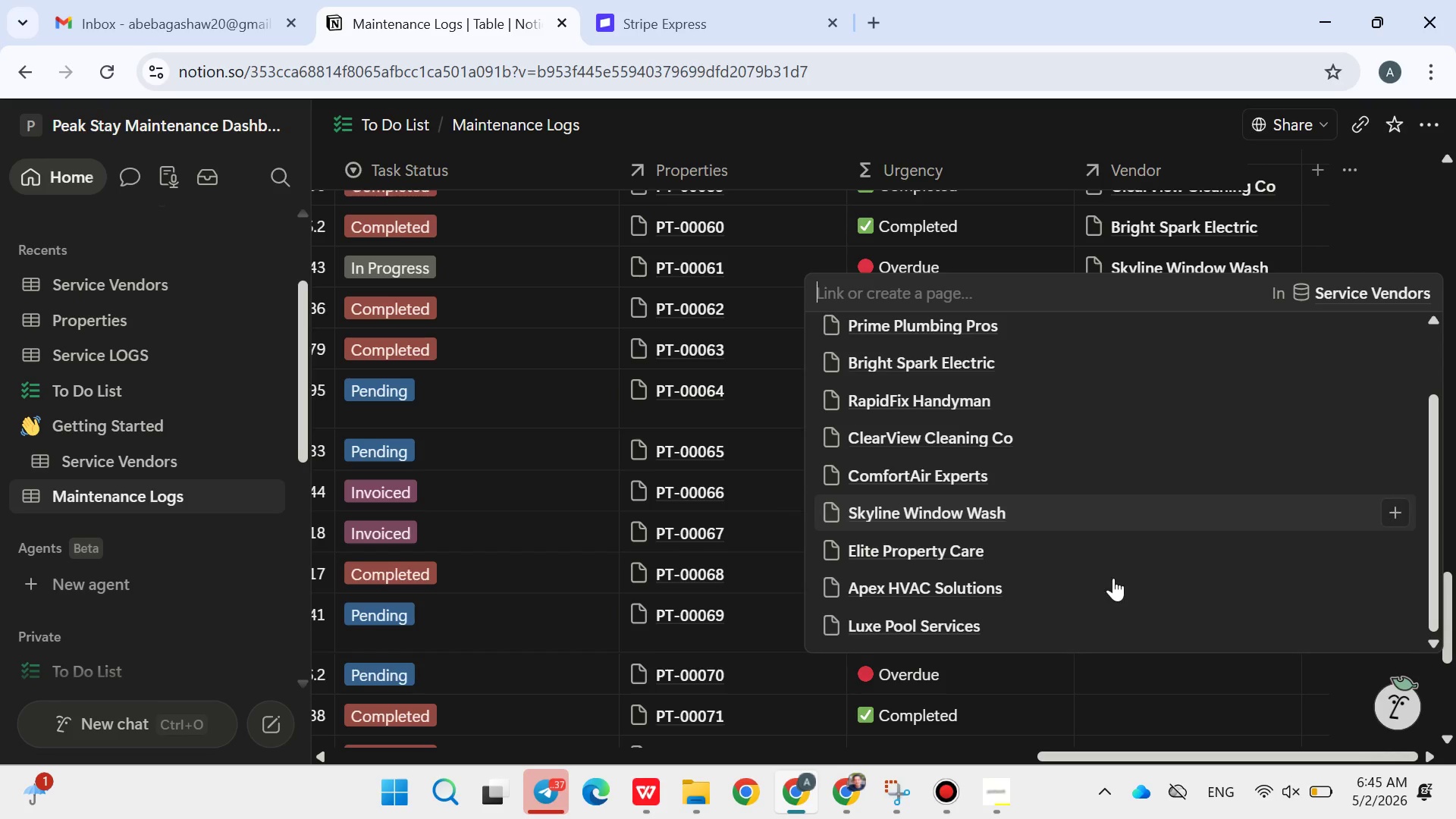 
left_click([1054, 578])
 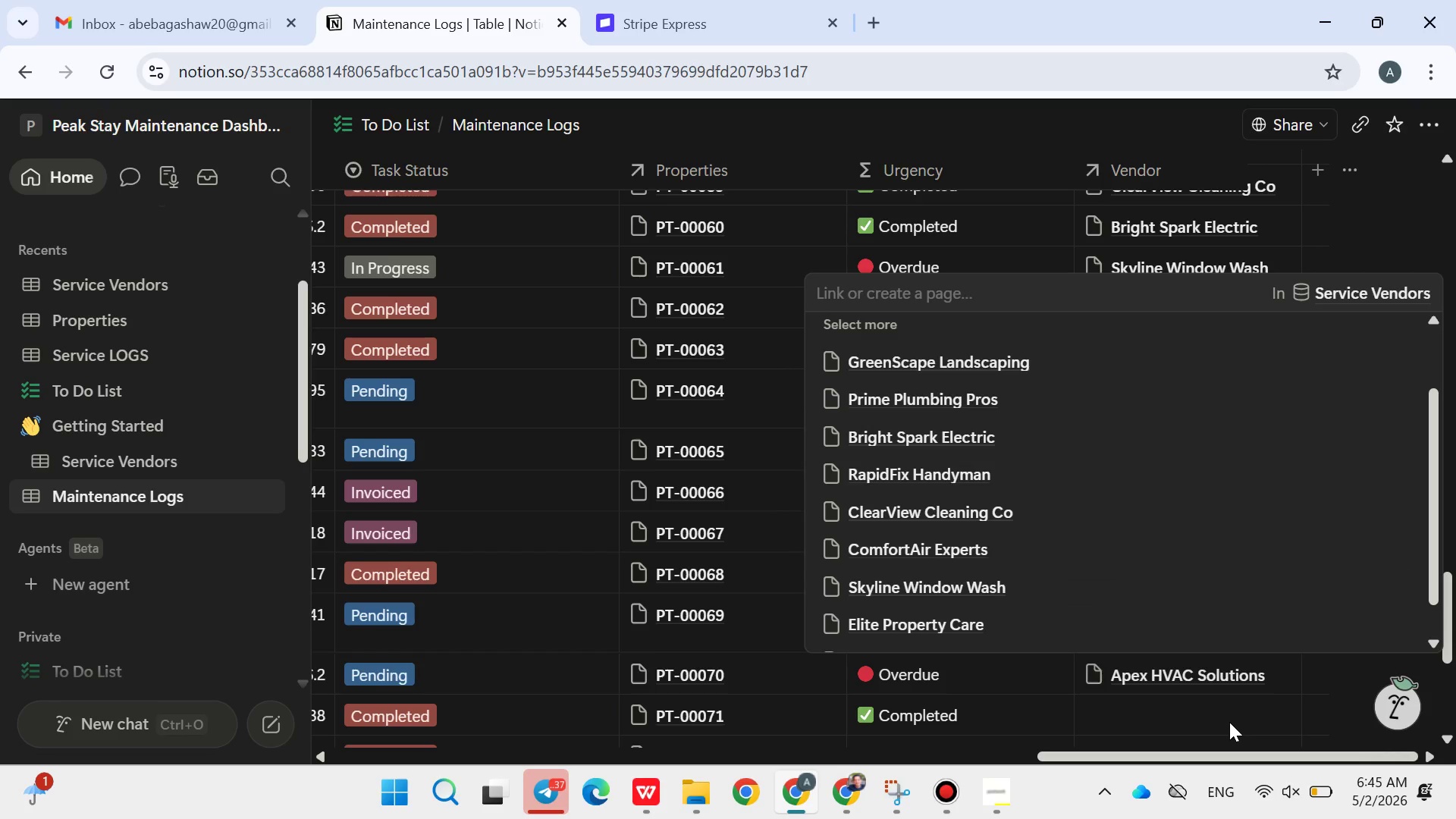 
left_click([1229, 722])
 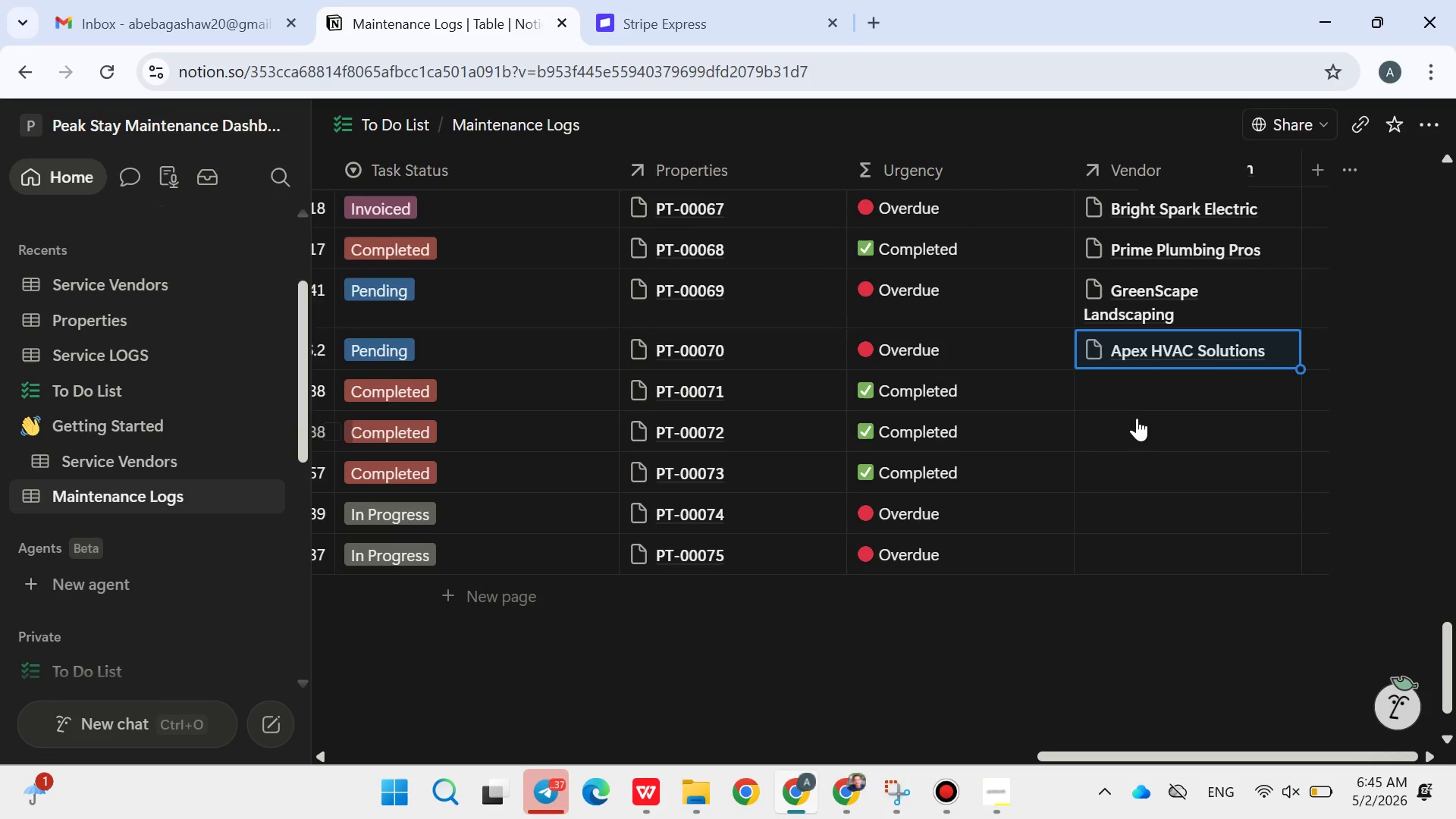 
left_click([1137, 400])
 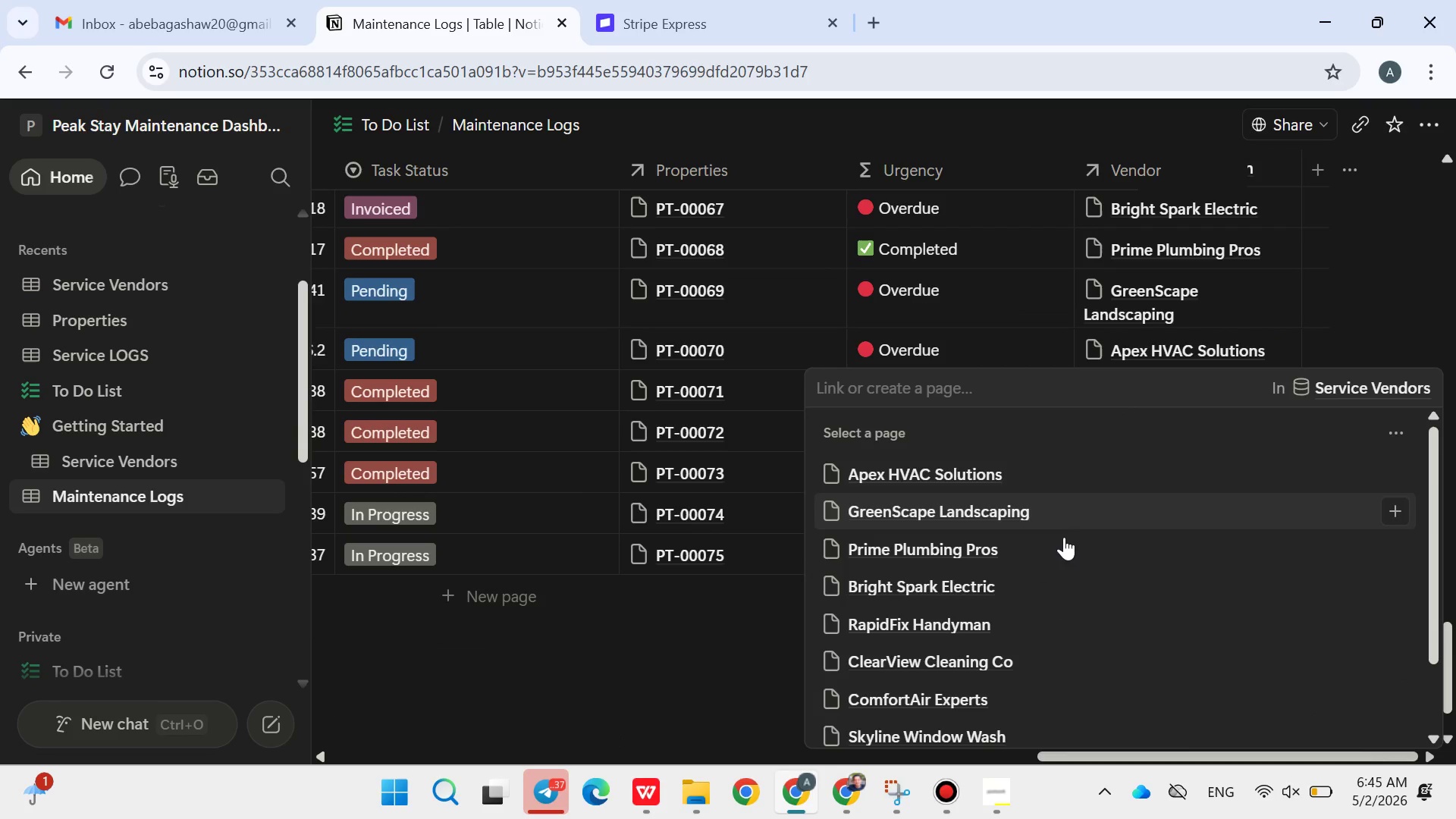 
left_click([1064, 537])
 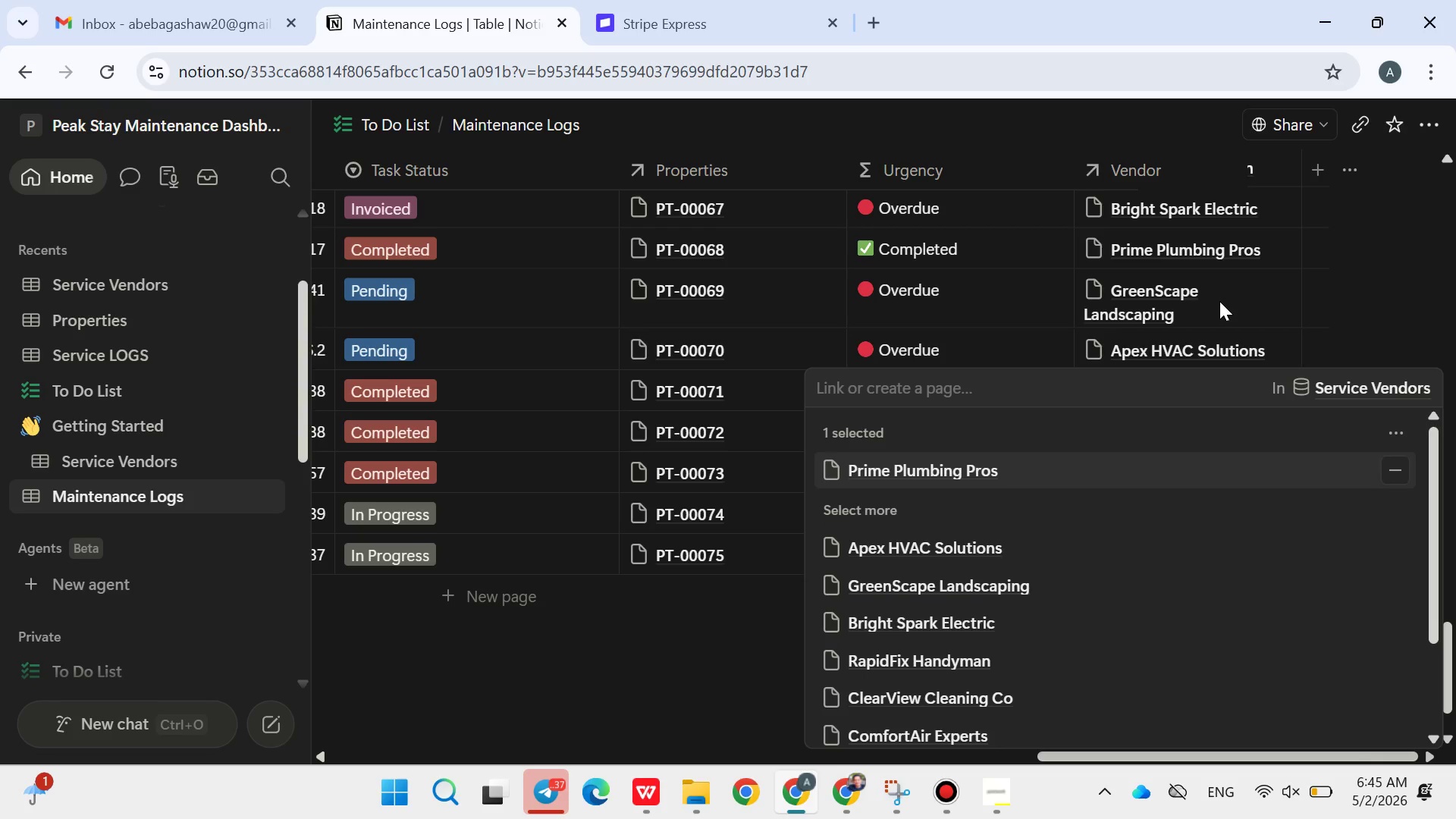 
left_click([1219, 301])
 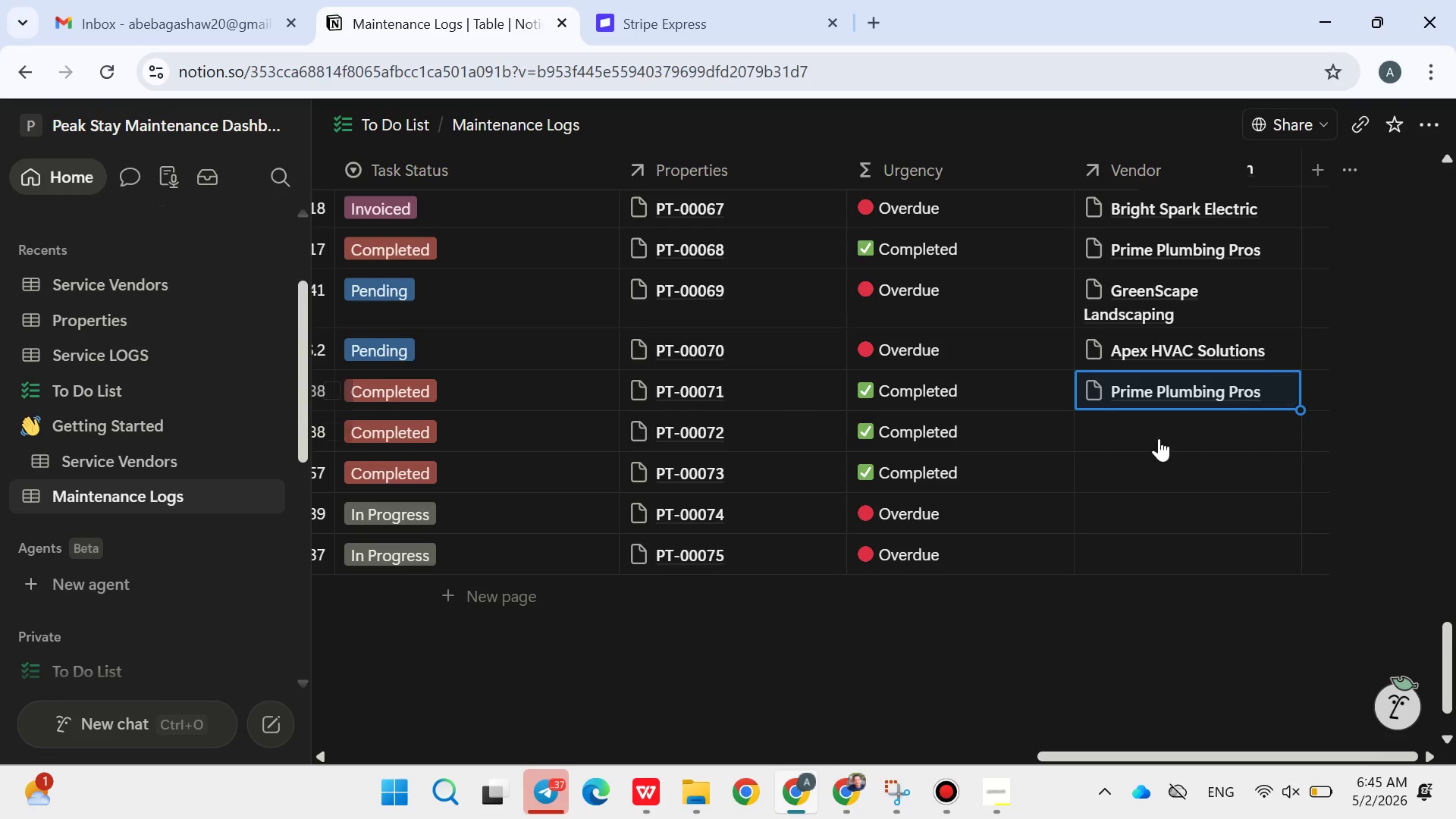 
left_click([1159, 438])
 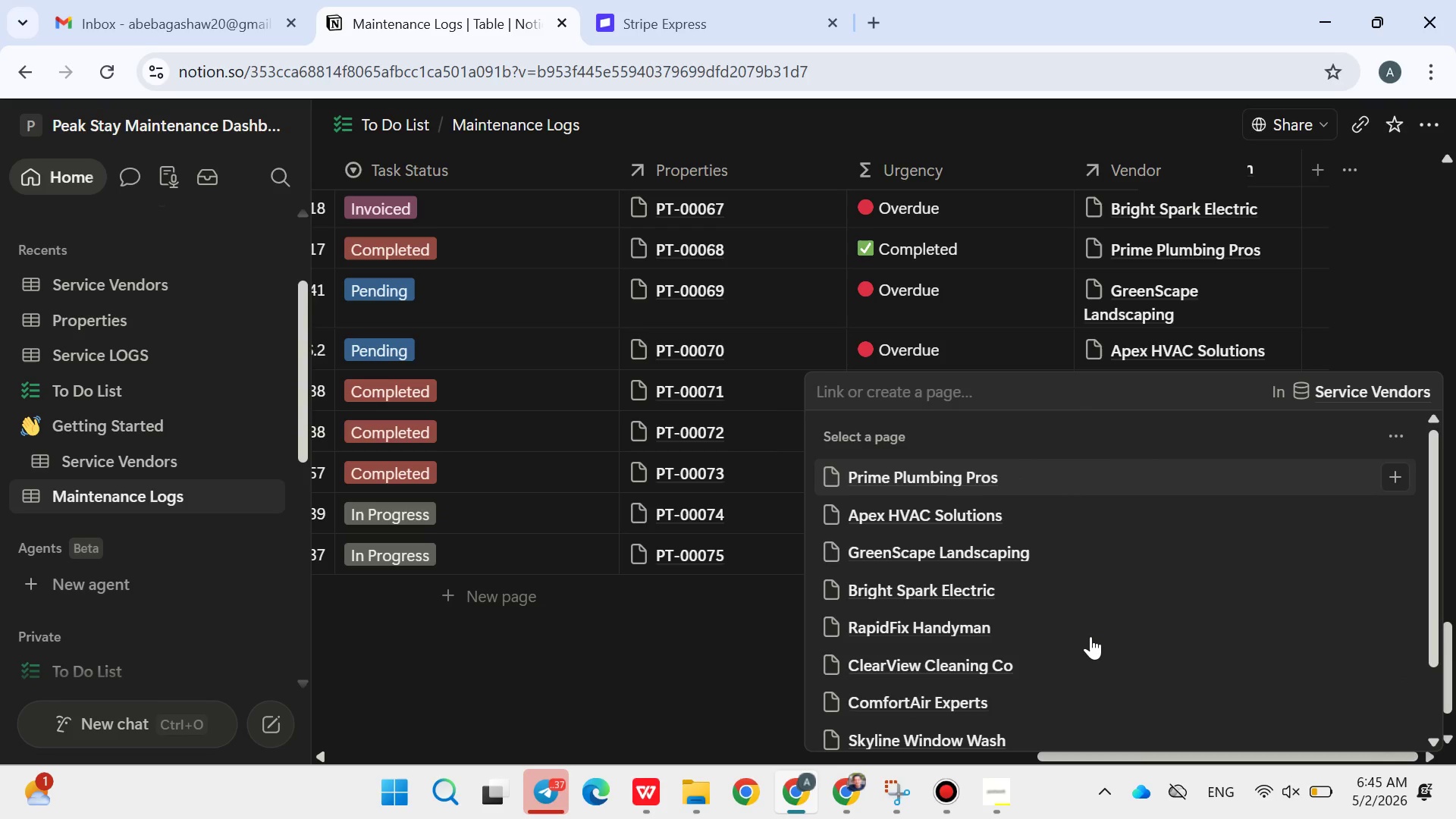 
left_click([1090, 636])
 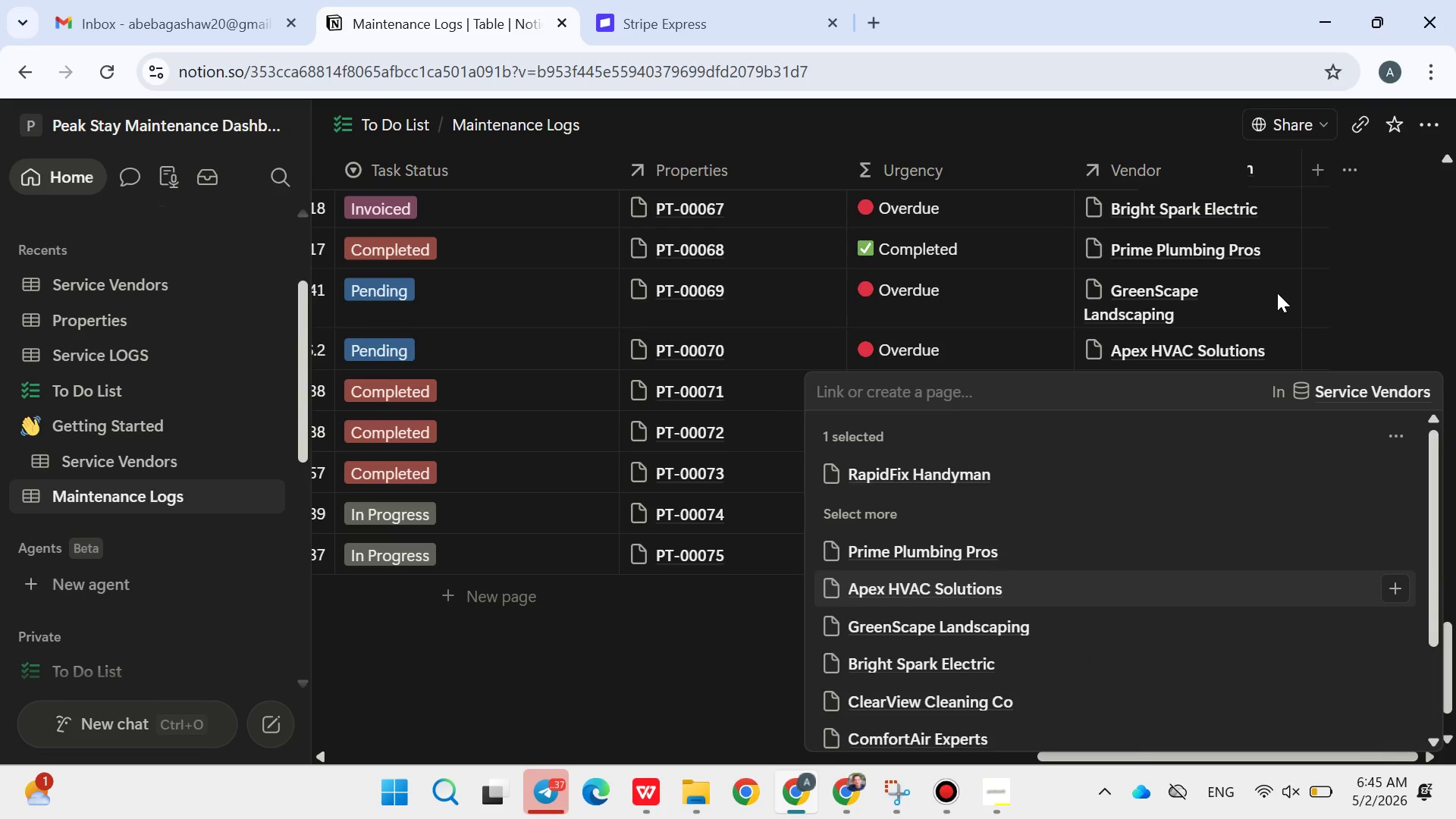 
left_click([1277, 293])
 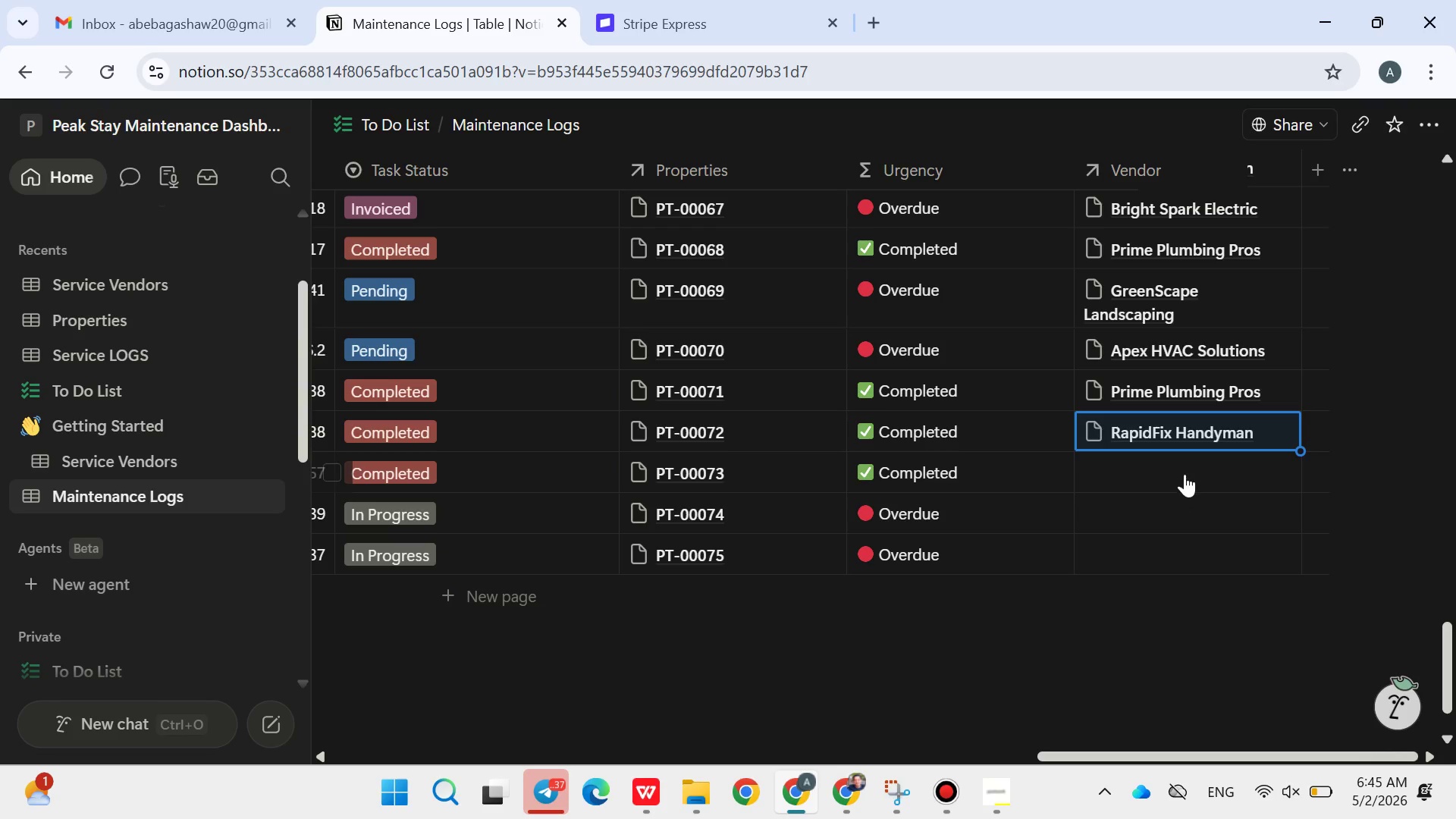 
left_click([1185, 474])
 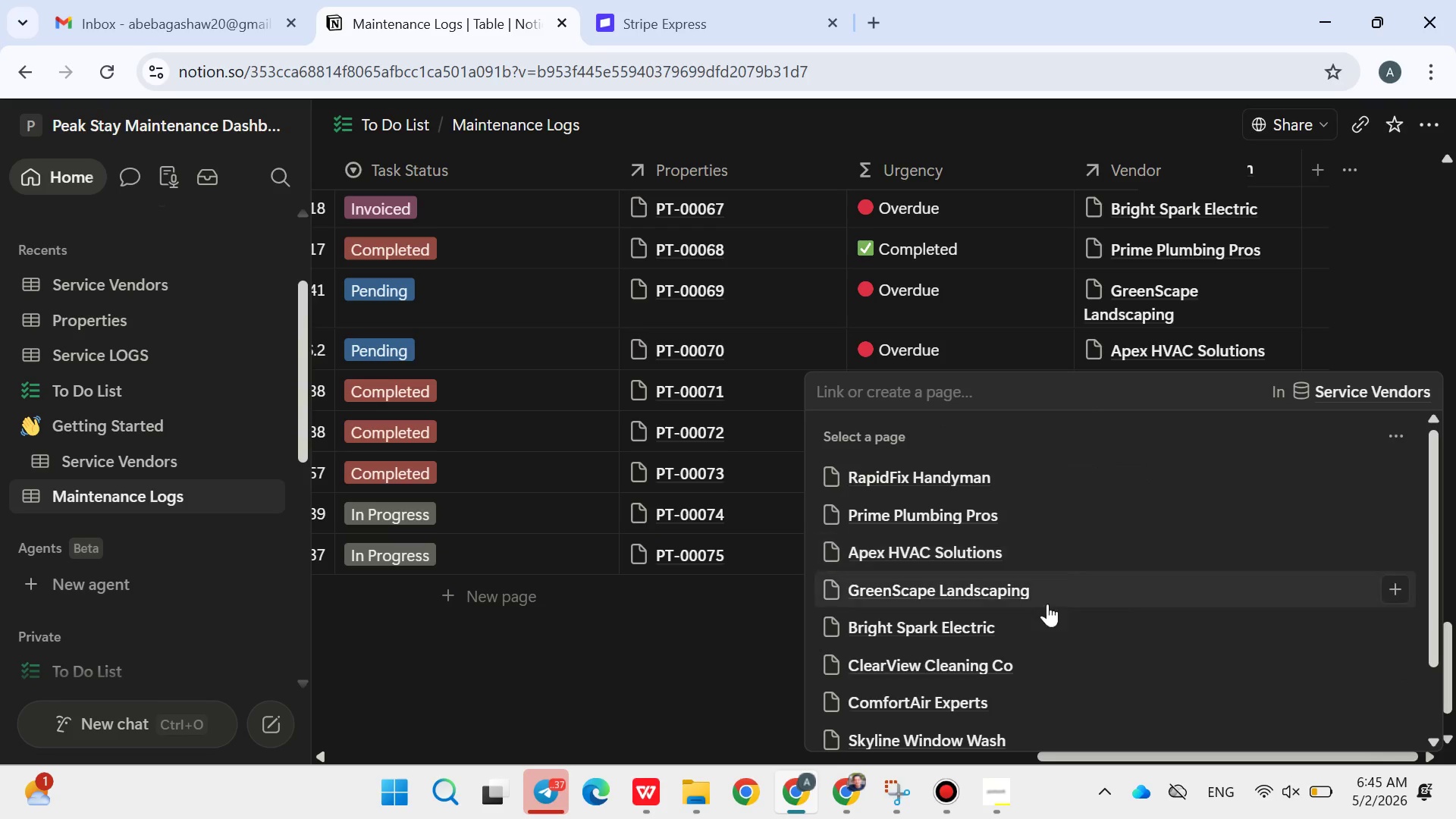 
left_click([990, 591])
 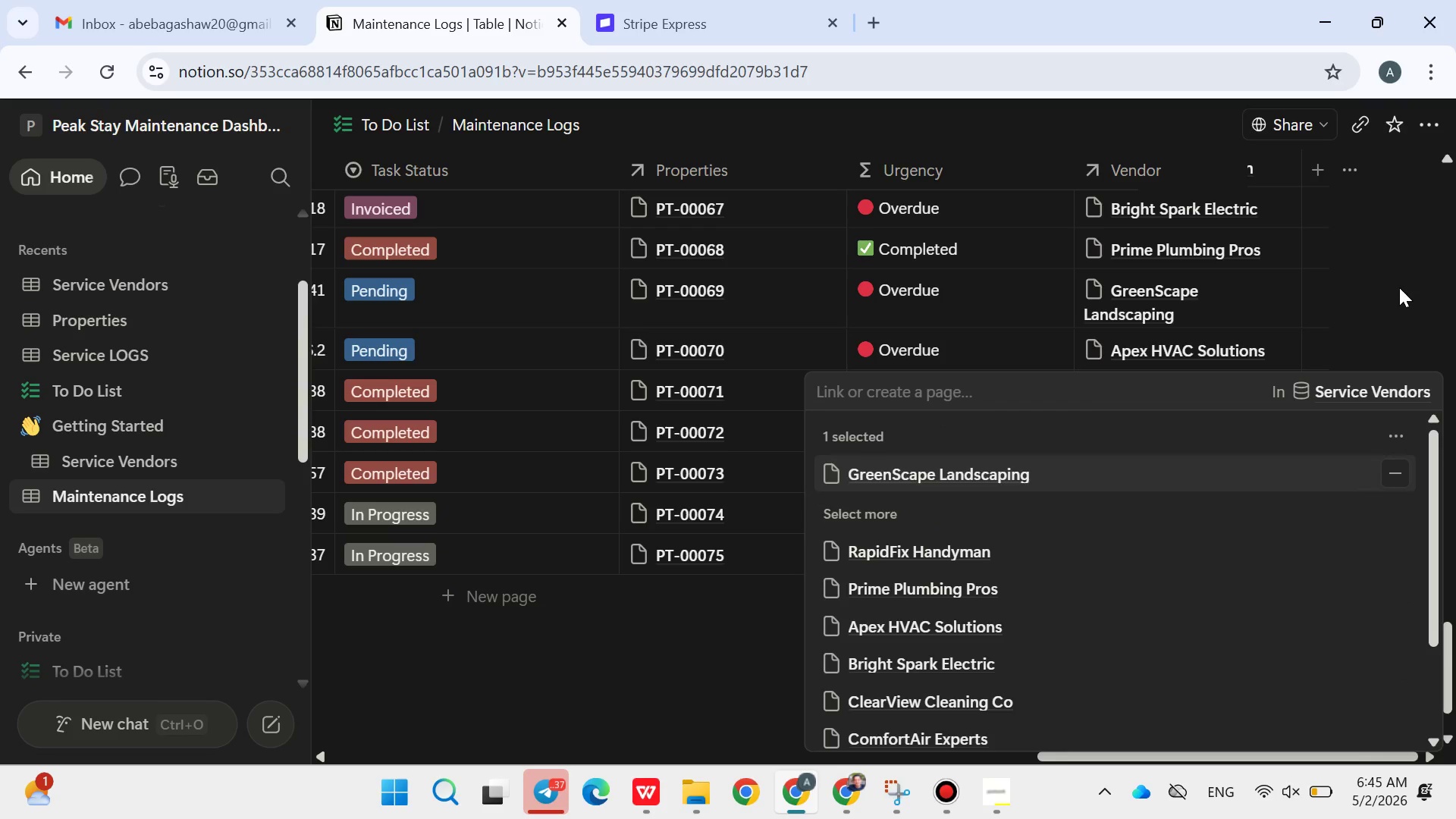 
left_click([1399, 287])
 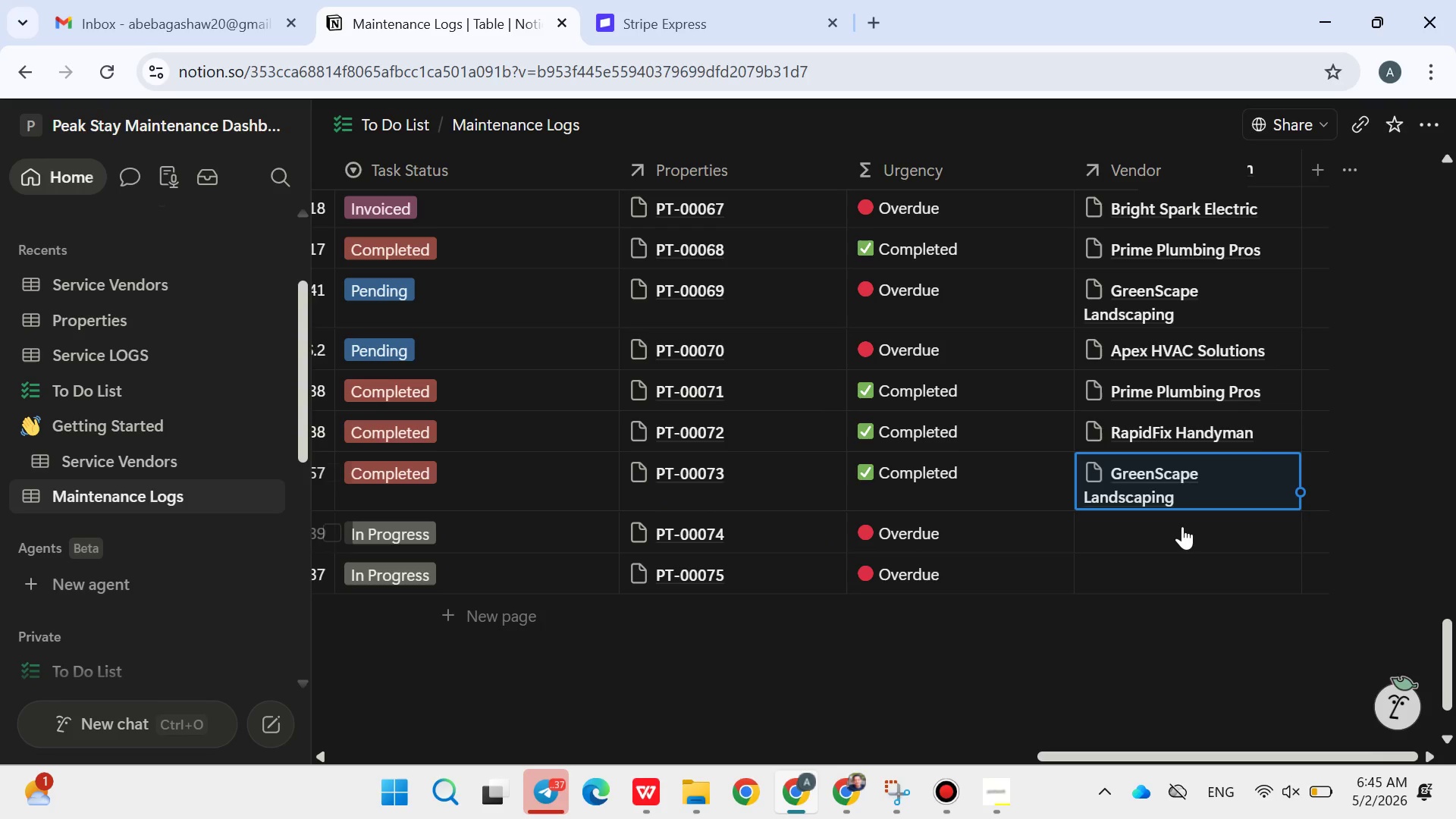 
left_click([1182, 526])
 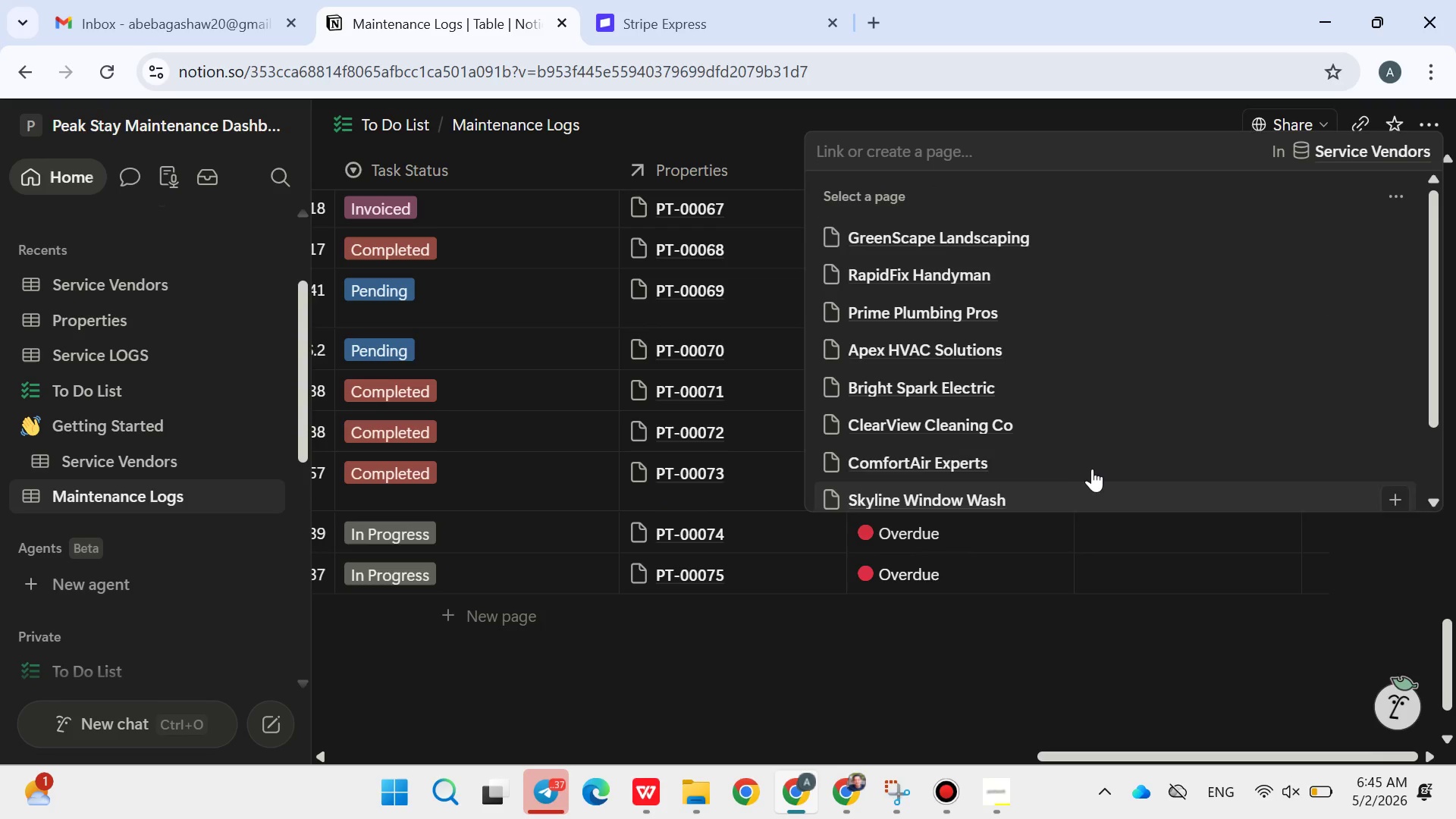 
left_click([1085, 463])
 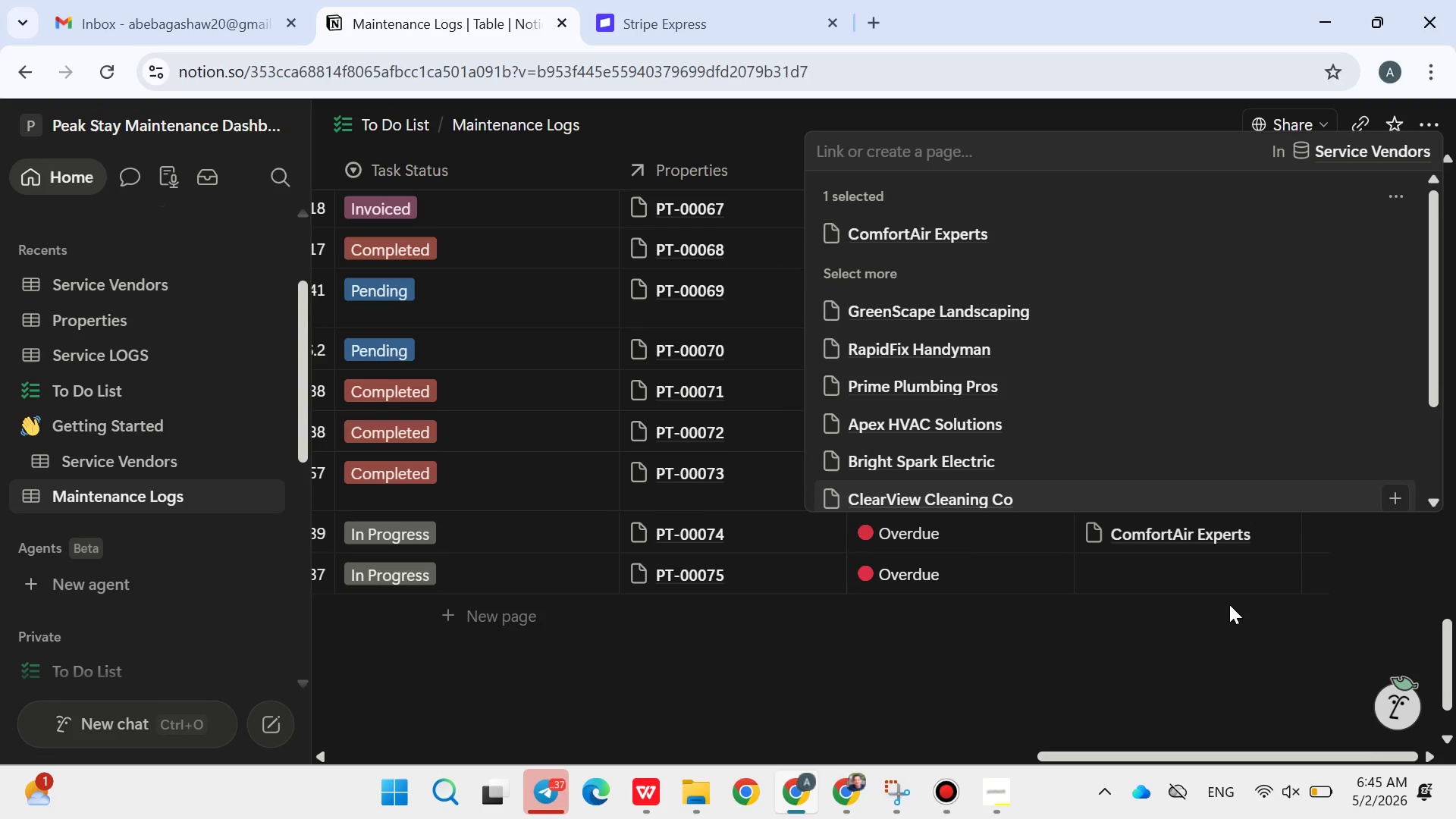 
left_click([1229, 604])
 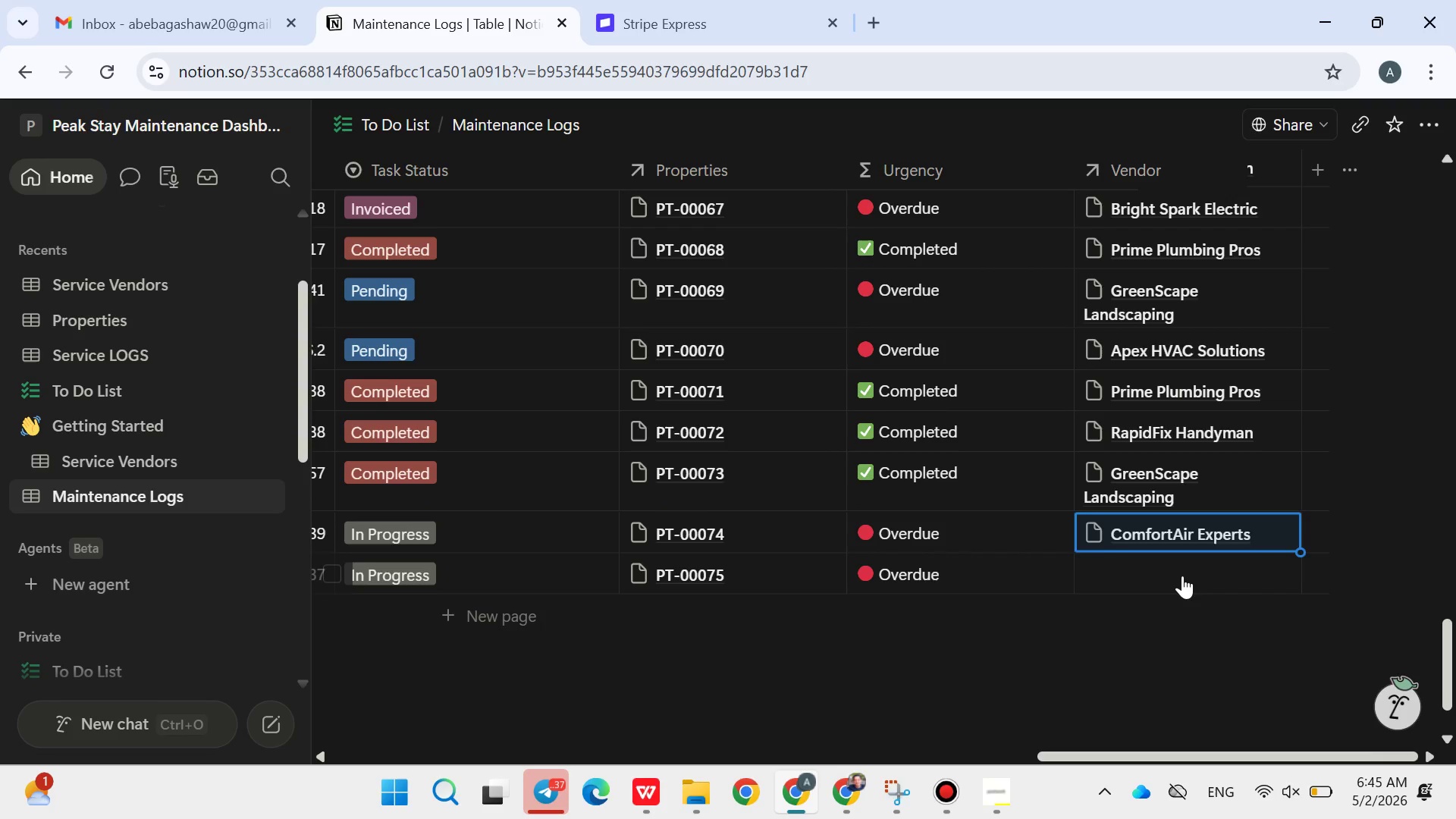 
left_click([1182, 576])
 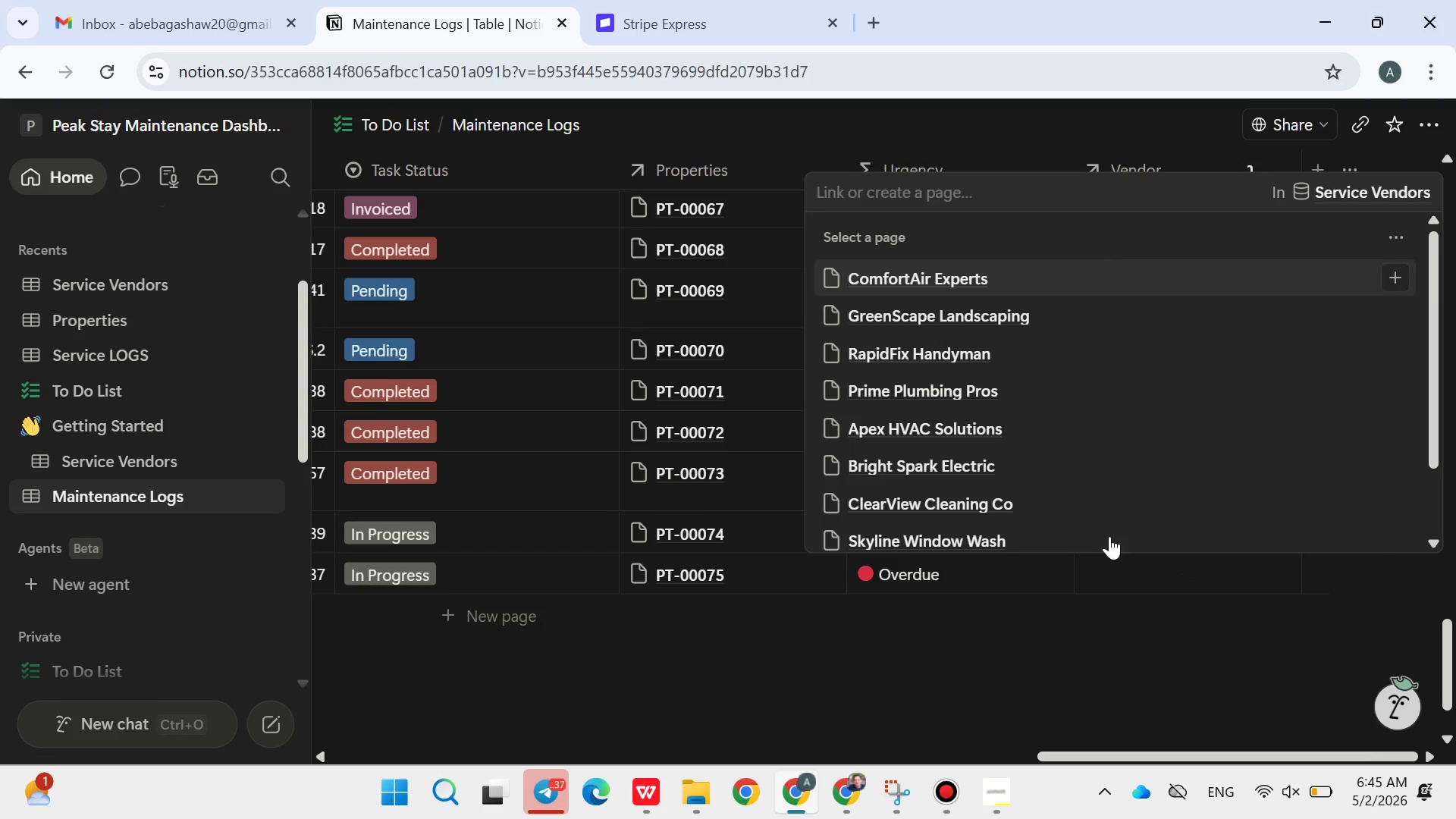 
left_click([1004, 462])
 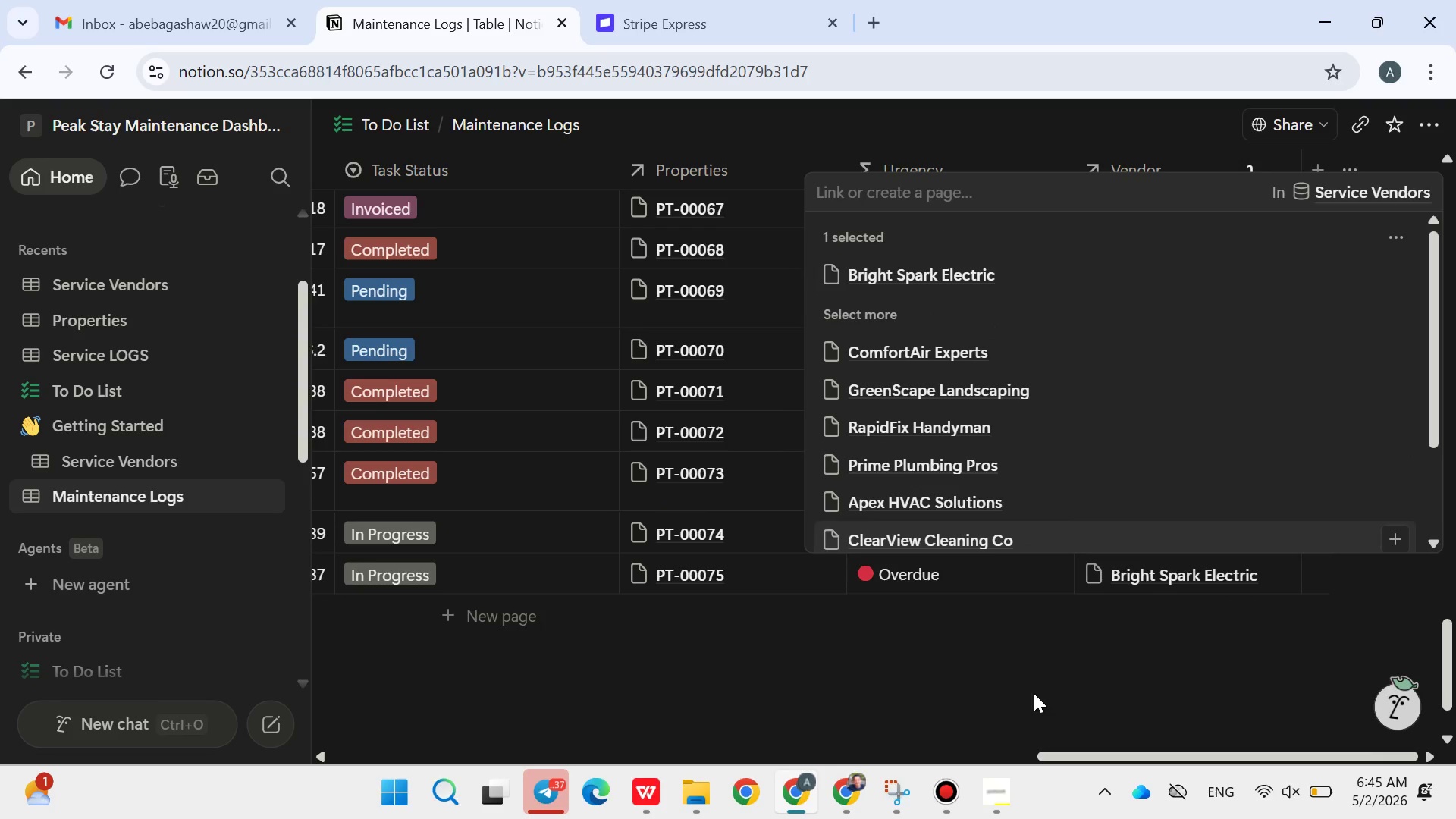 
left_click([1034, 693])
 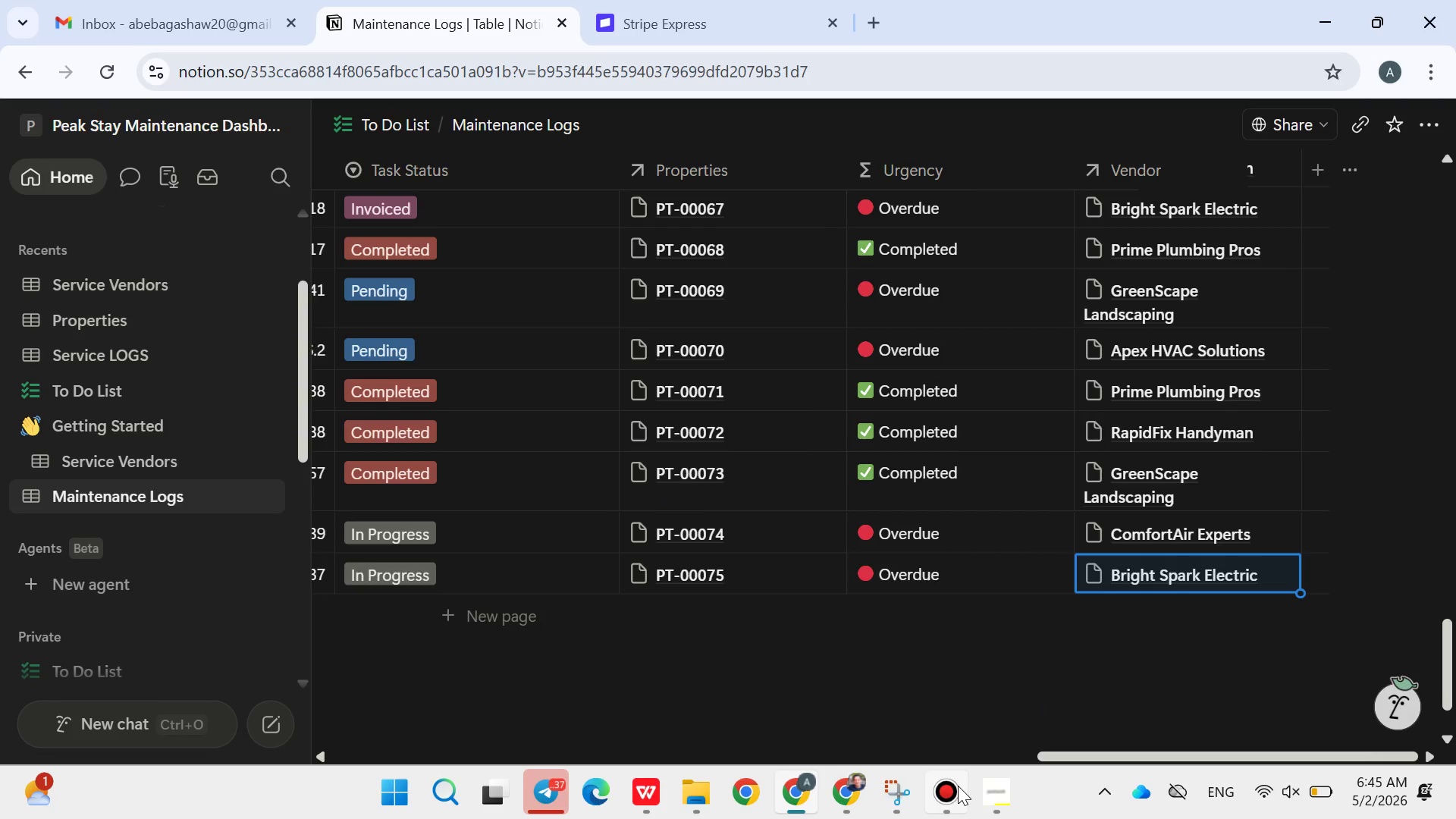 
left_click([958, 786])
 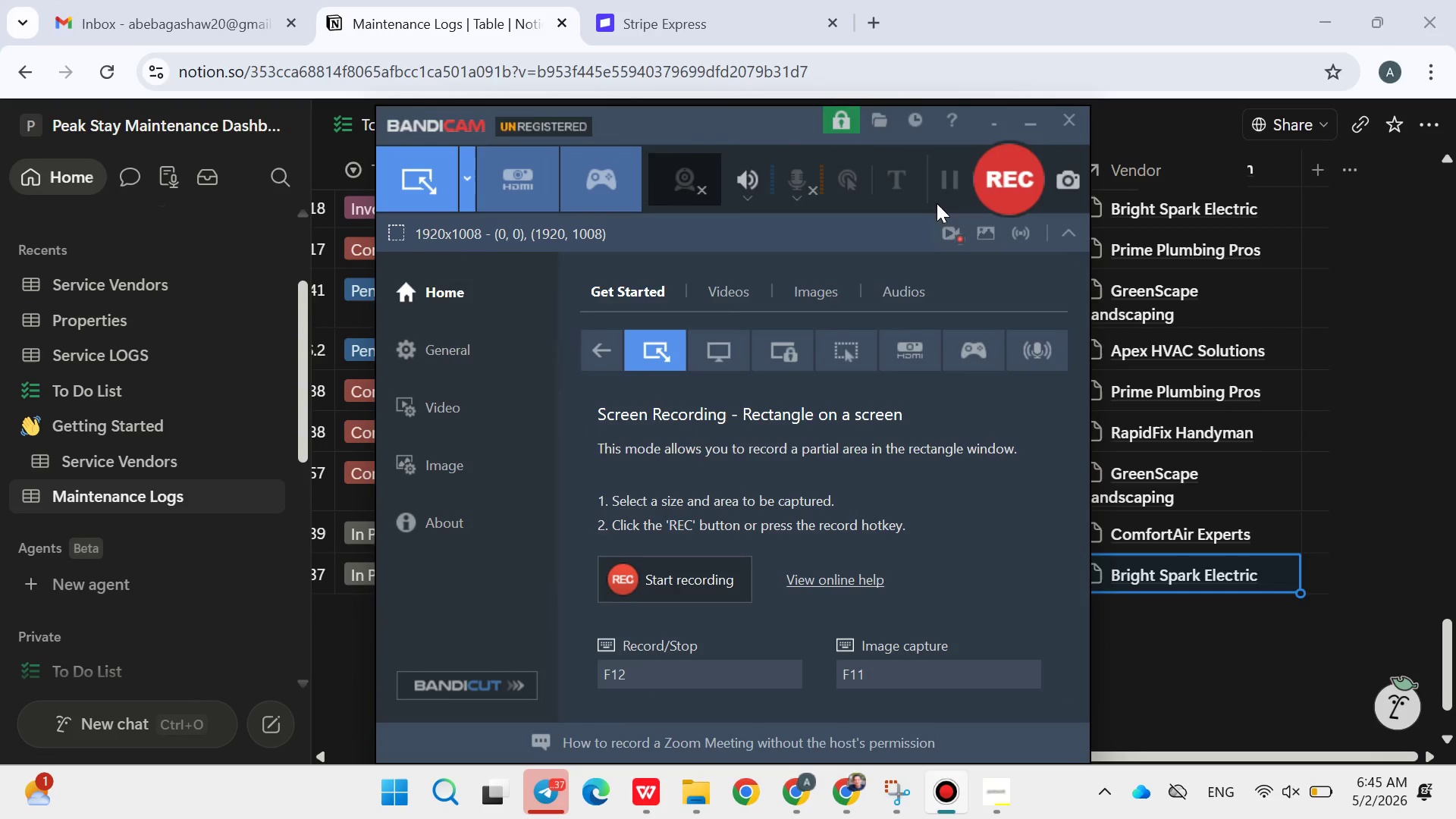 
left_click([989, 177])
 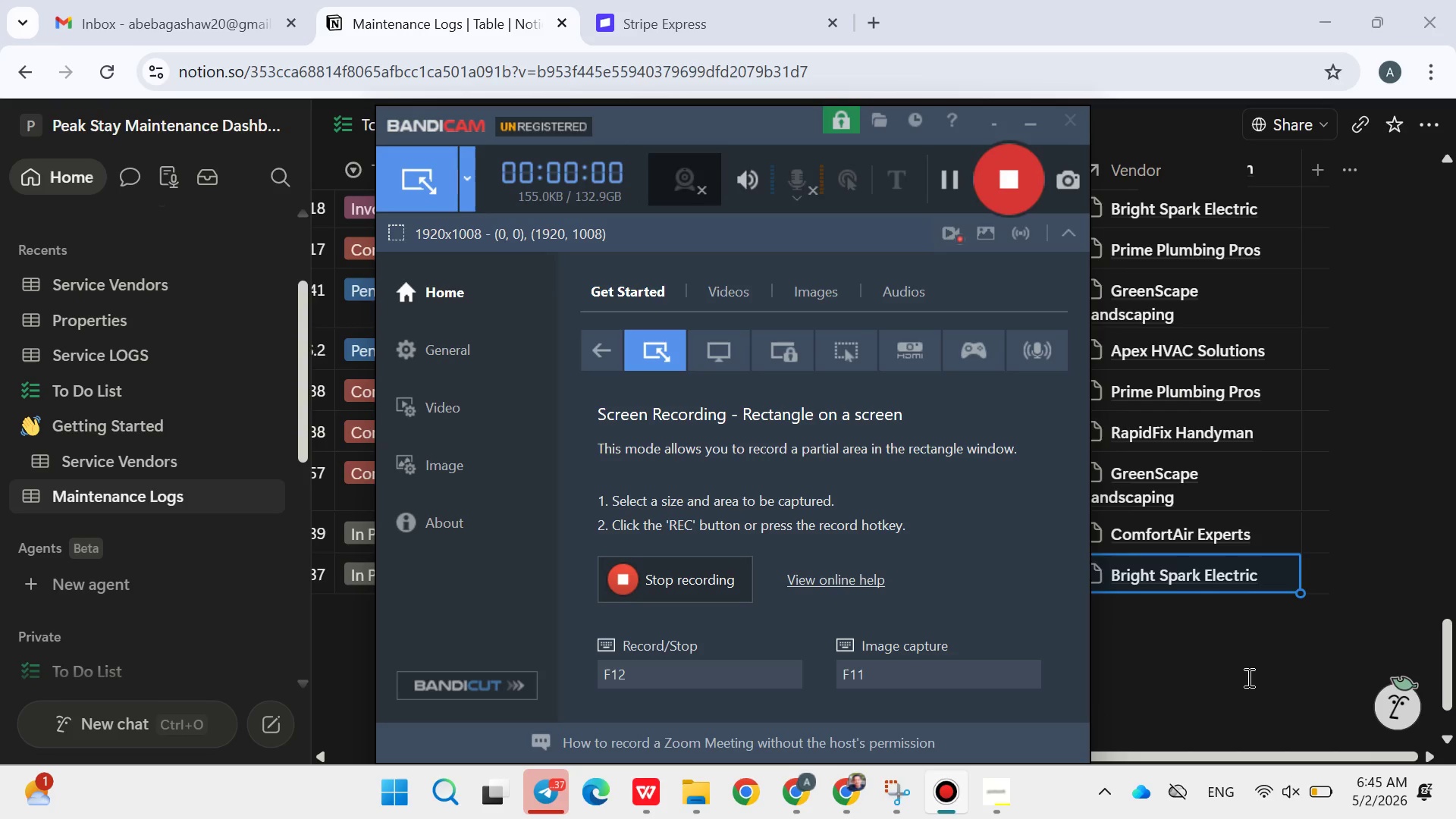 
left_click([1228, 687])
 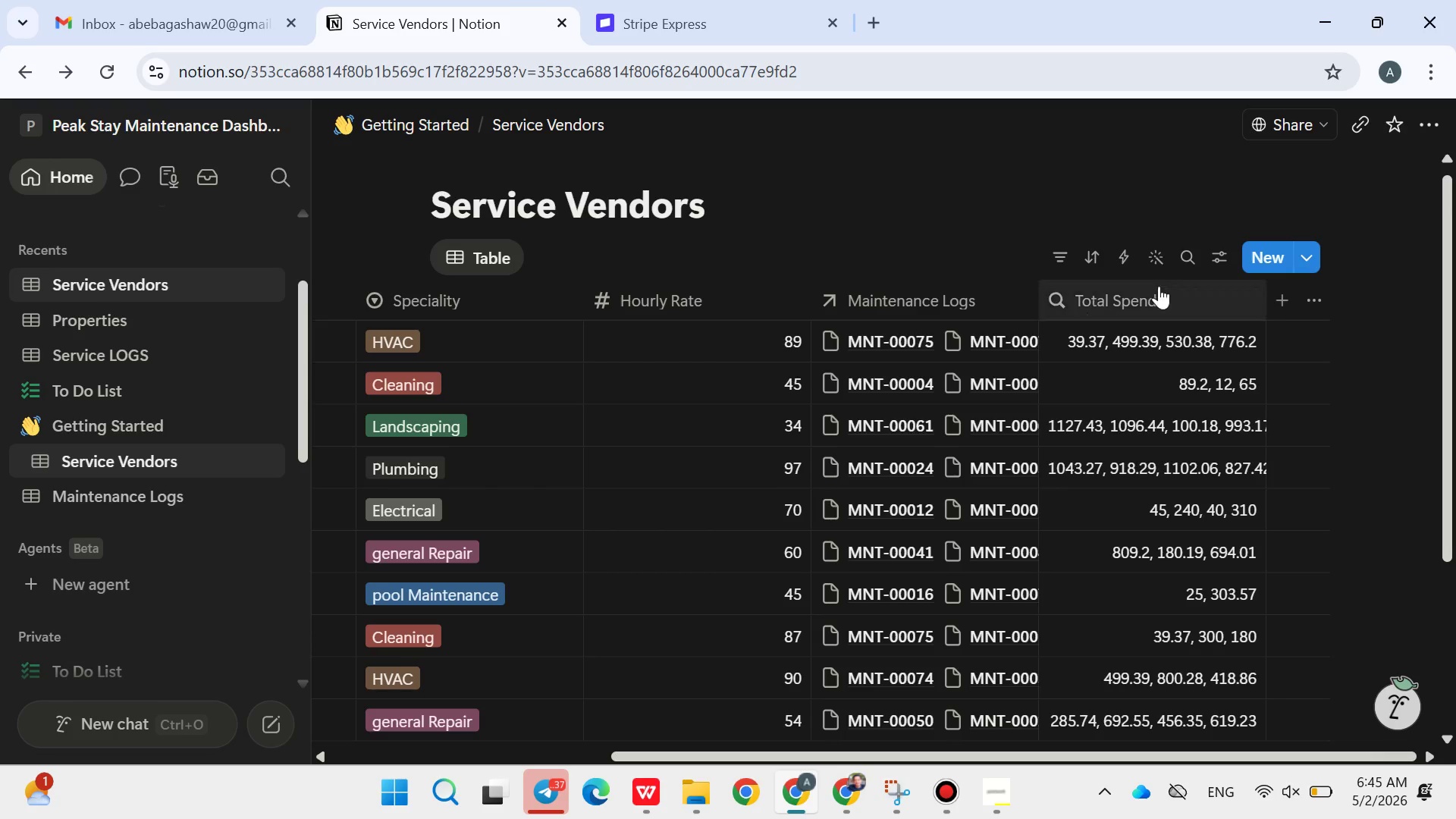 
wait(23.59)
 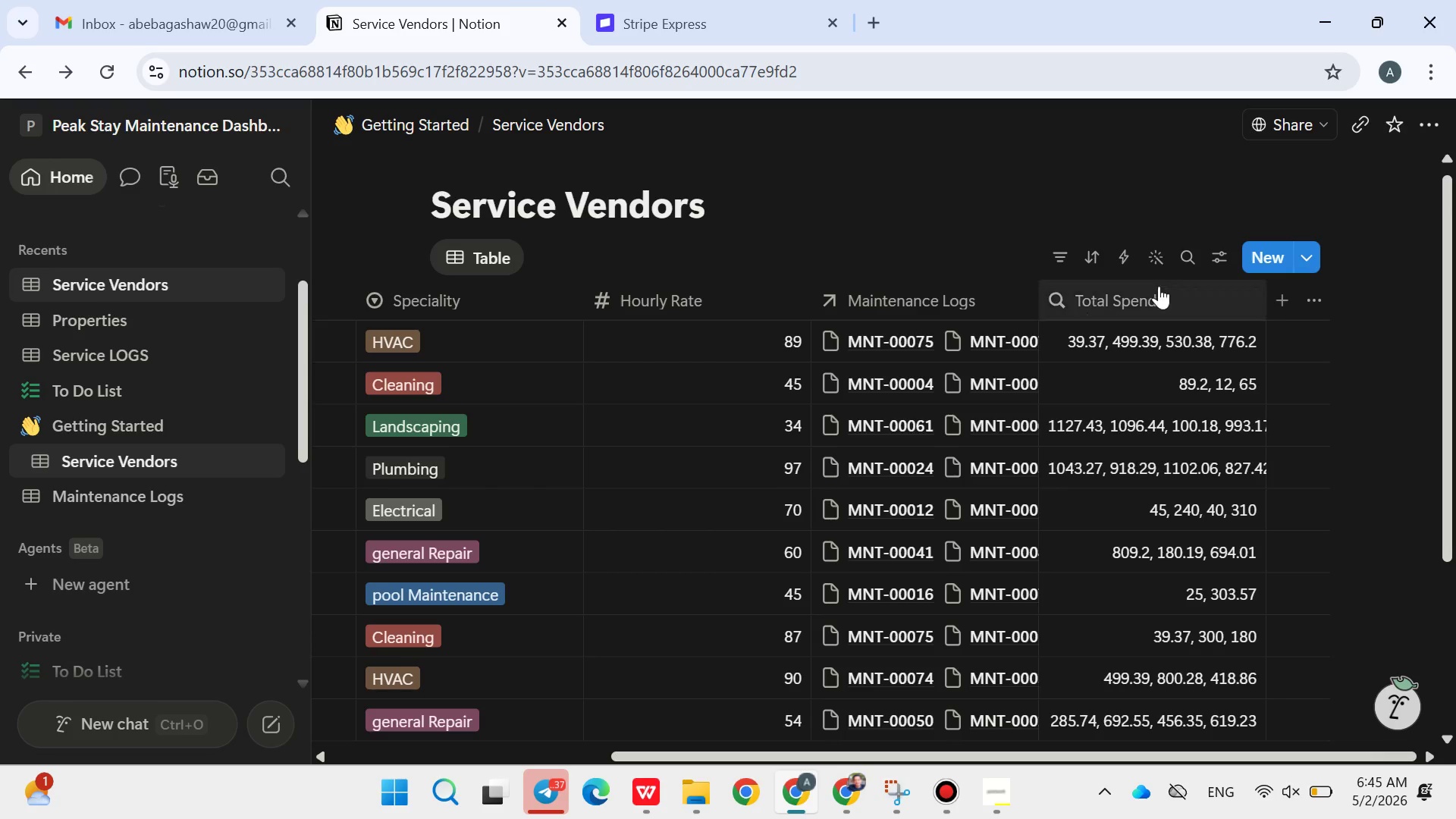 
left_click([1167, 340])
 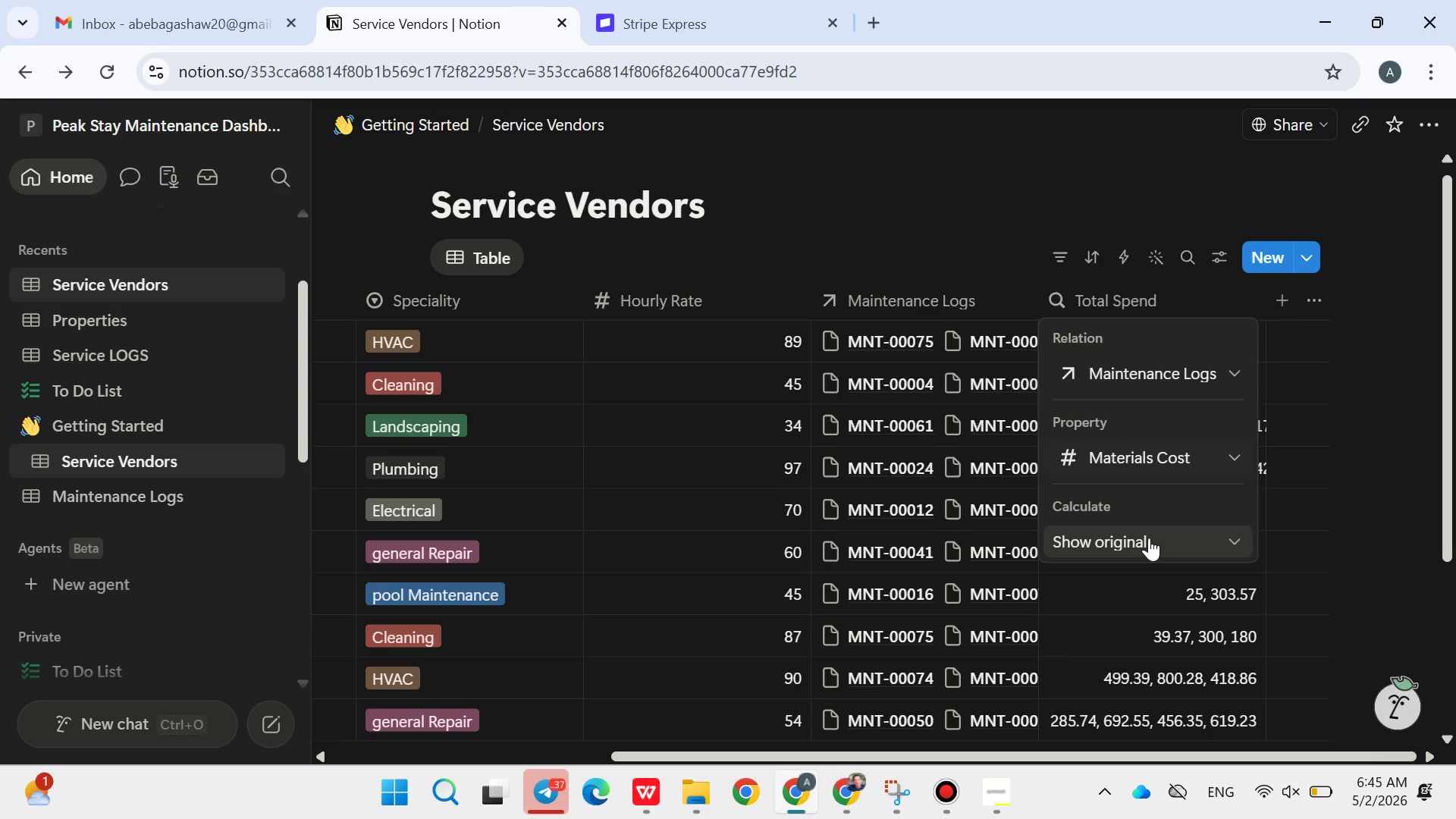 
left_click([1151, 544])
 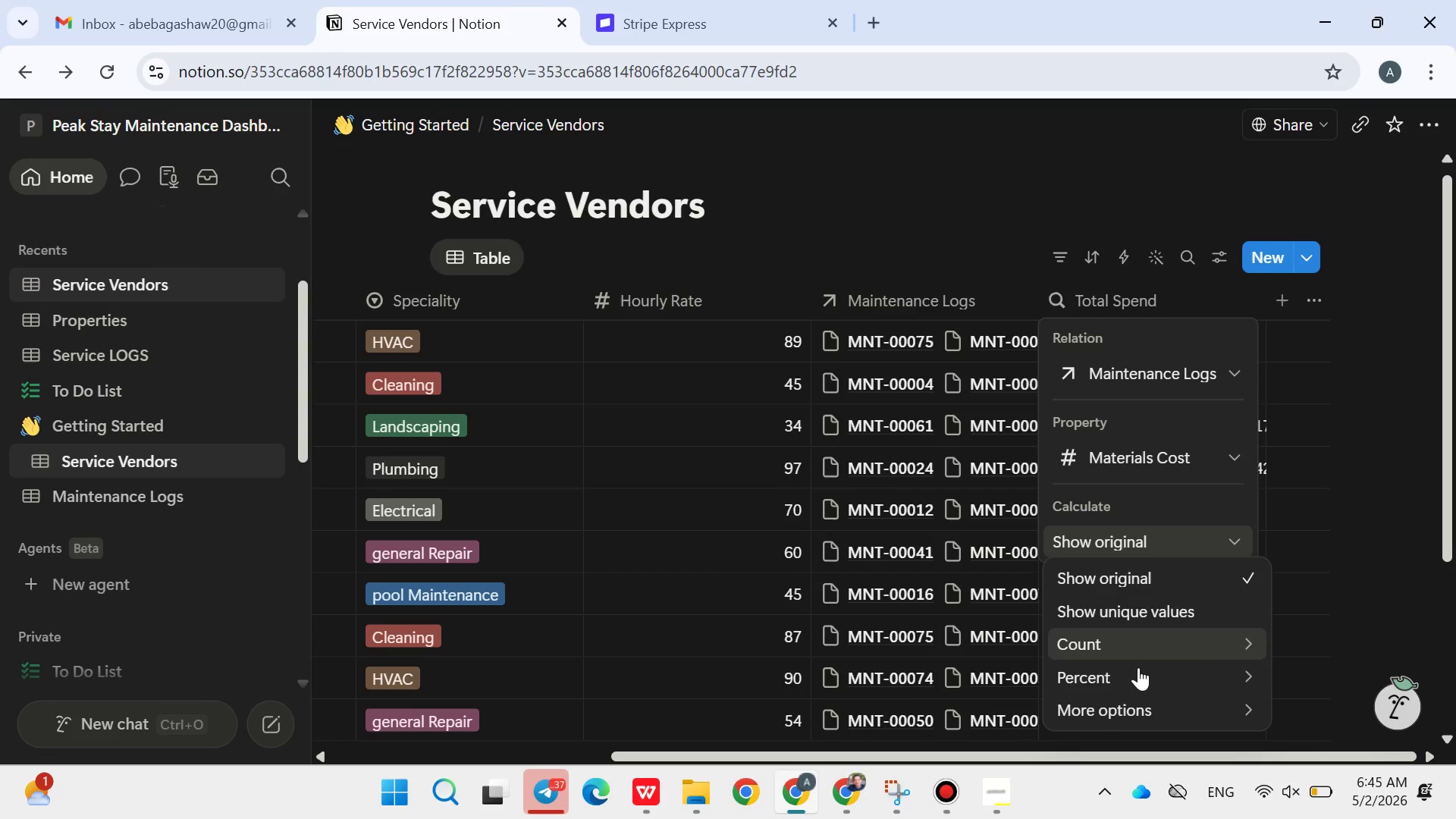 
mouse_move([1107, 697])
 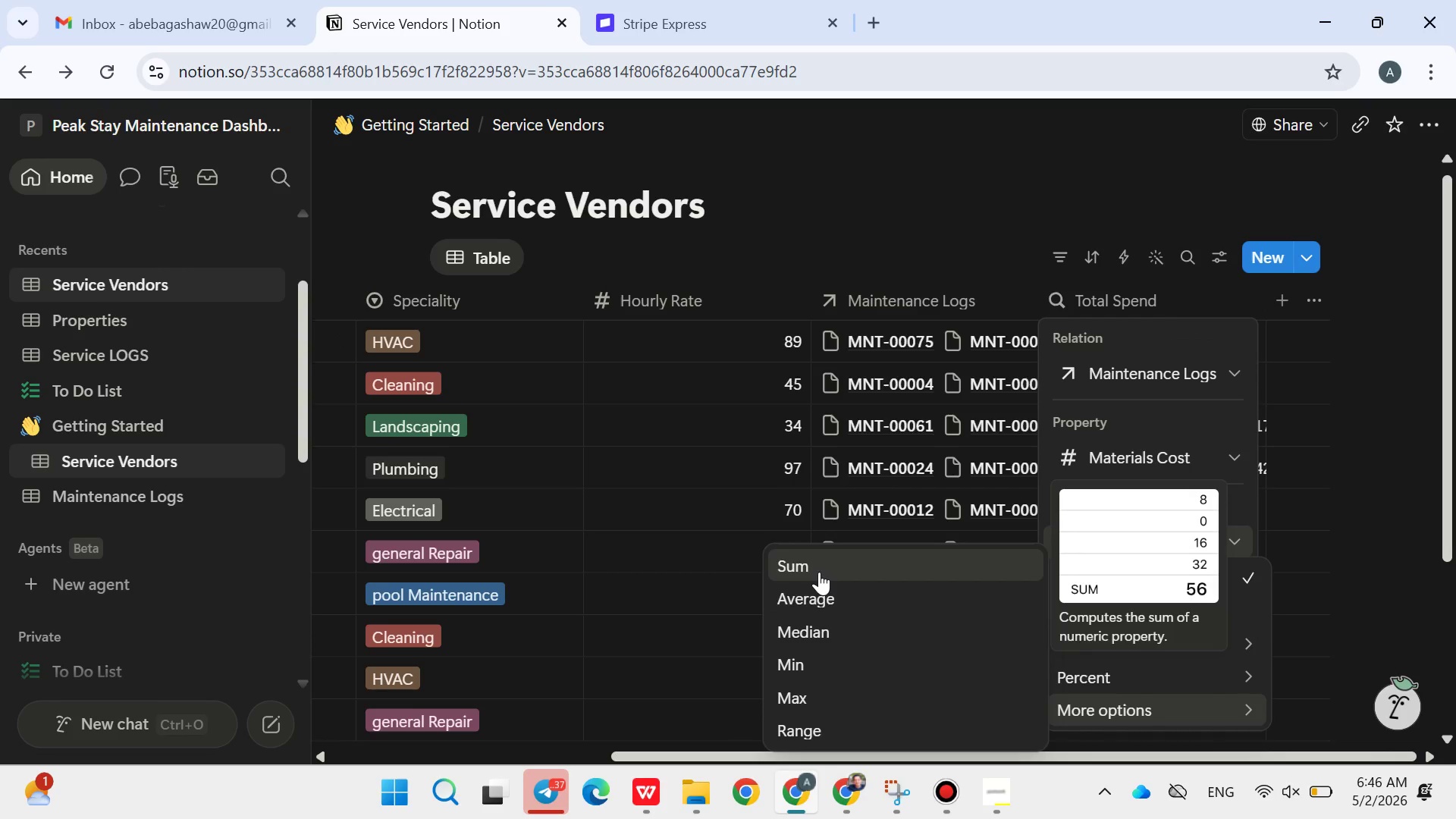 
left_click([819, 572])
 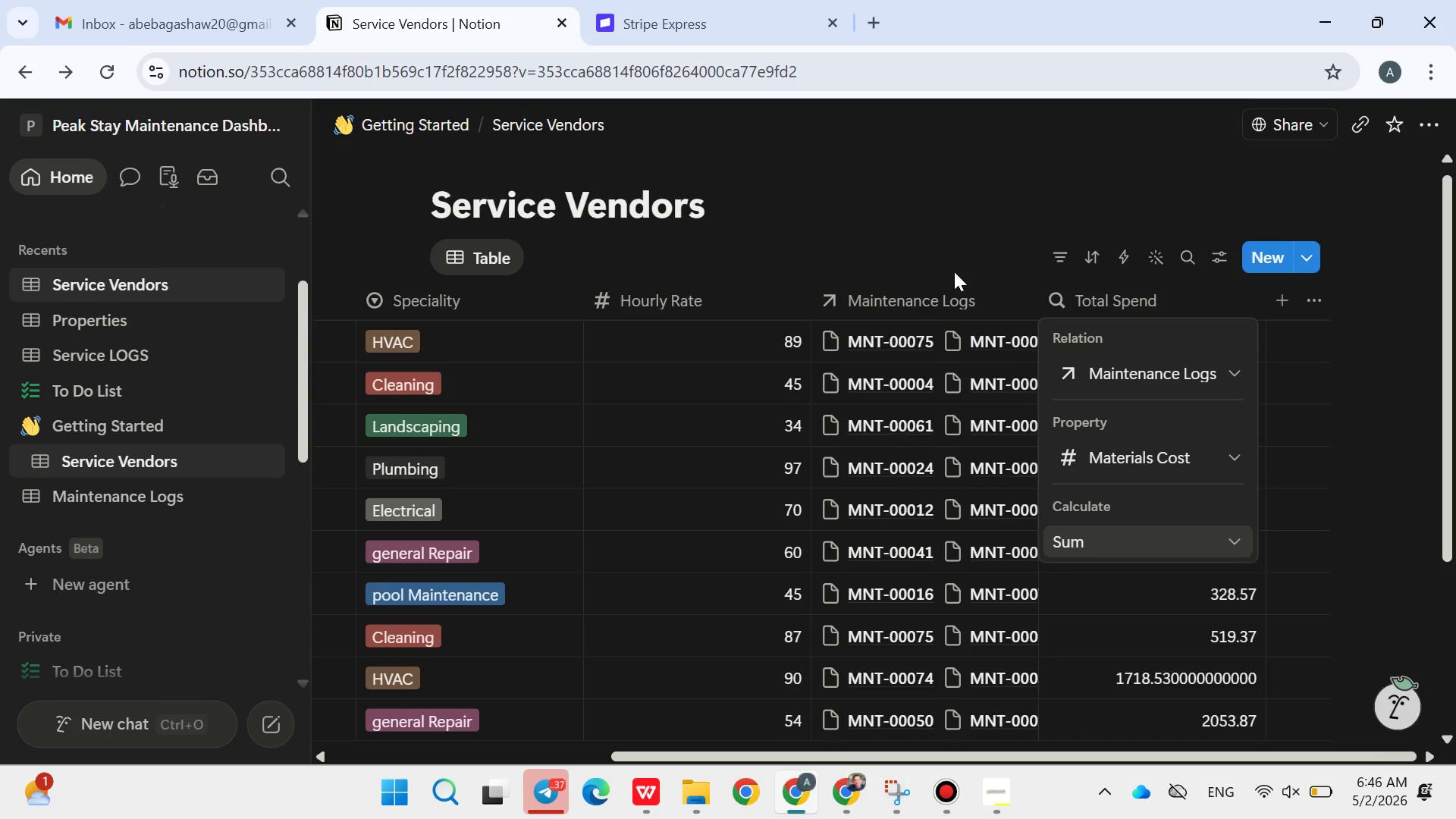 
left_click([966, 235])
 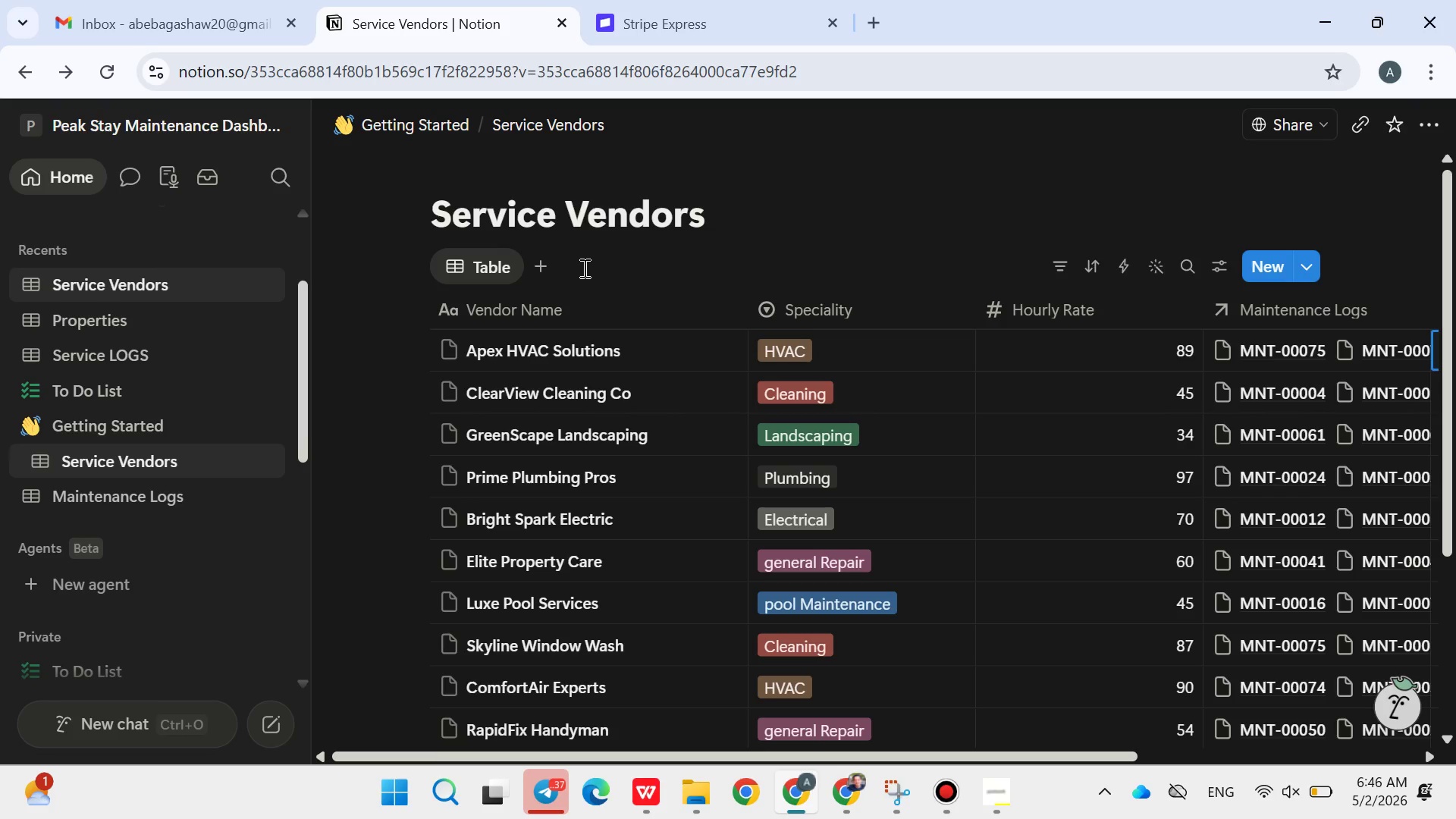 
wait(20.64)
 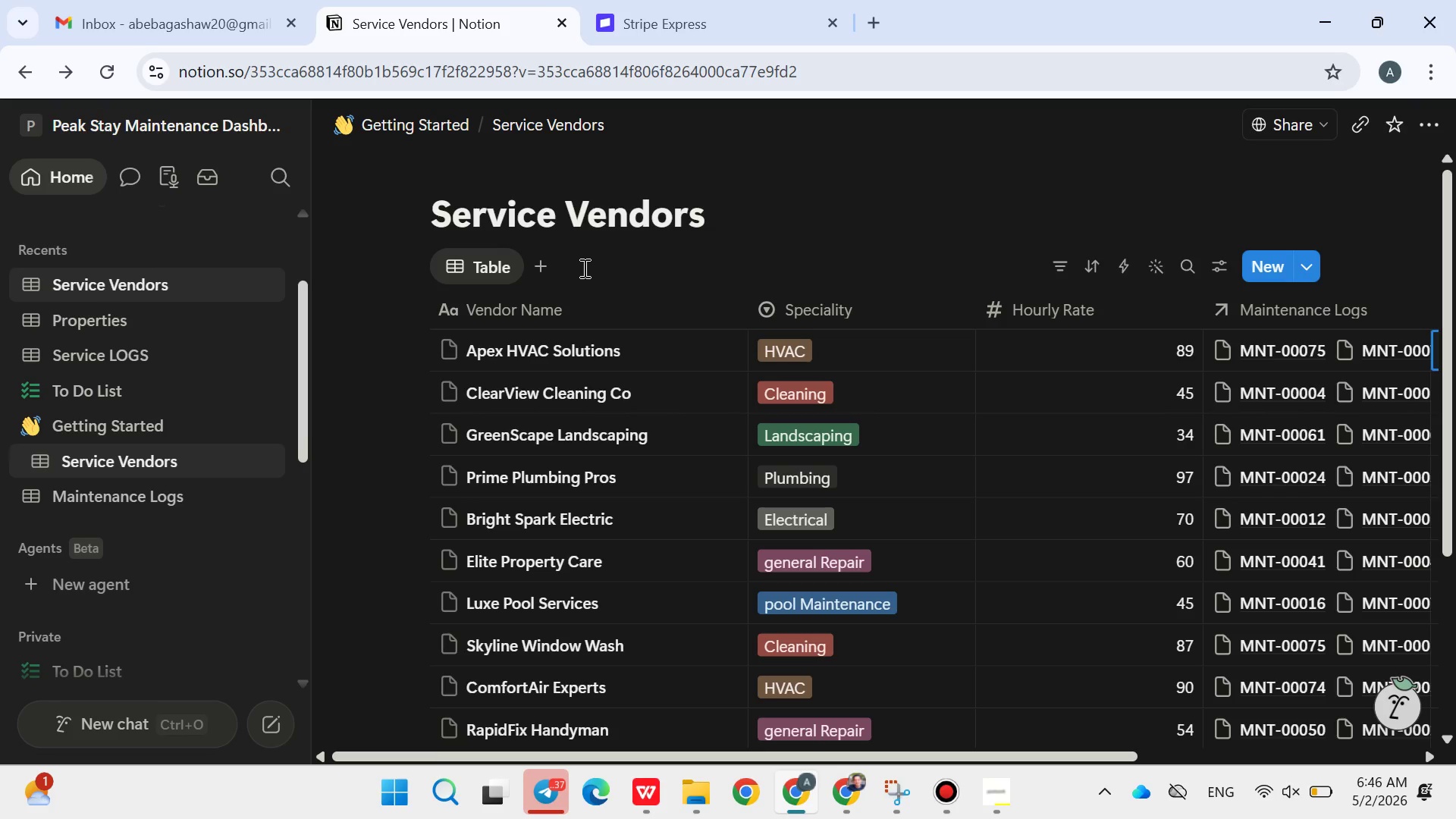 
left_click([138, 512])